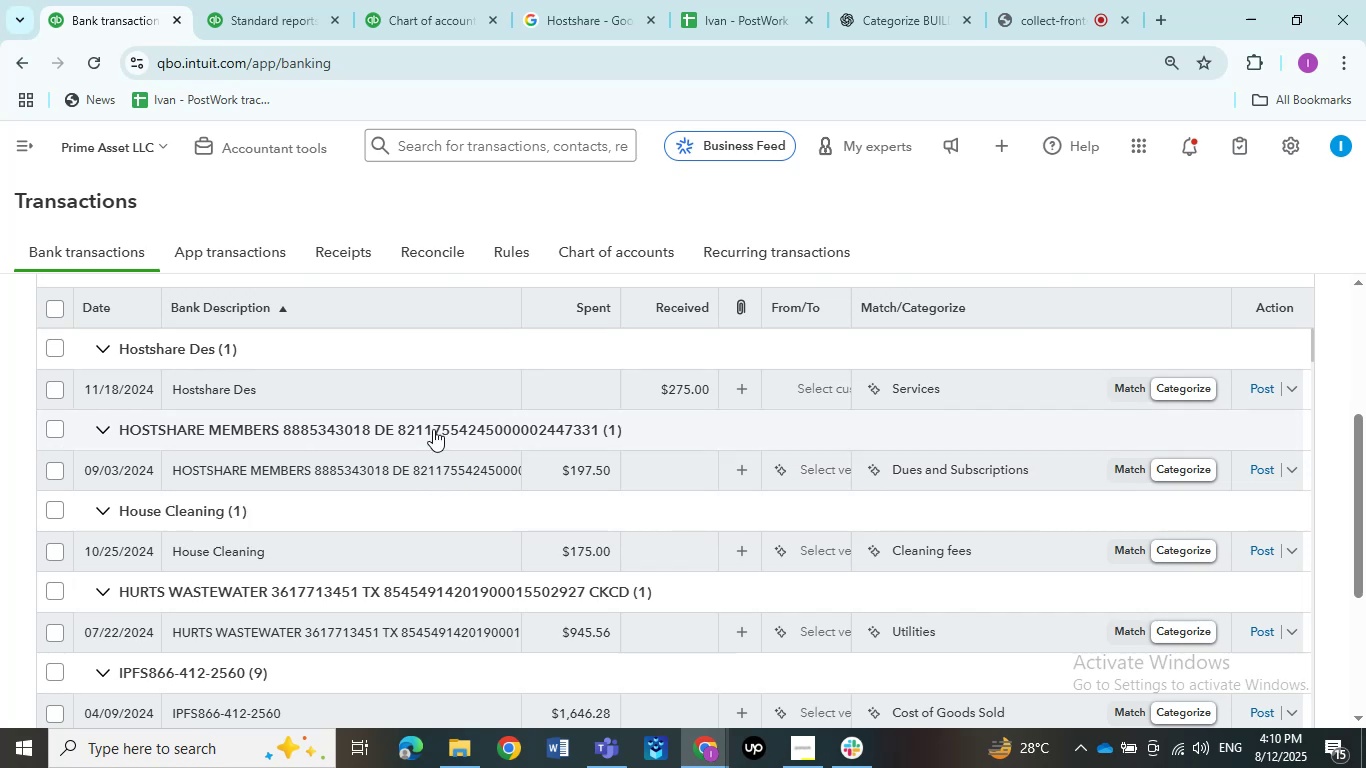 
left_click([402, 469])
 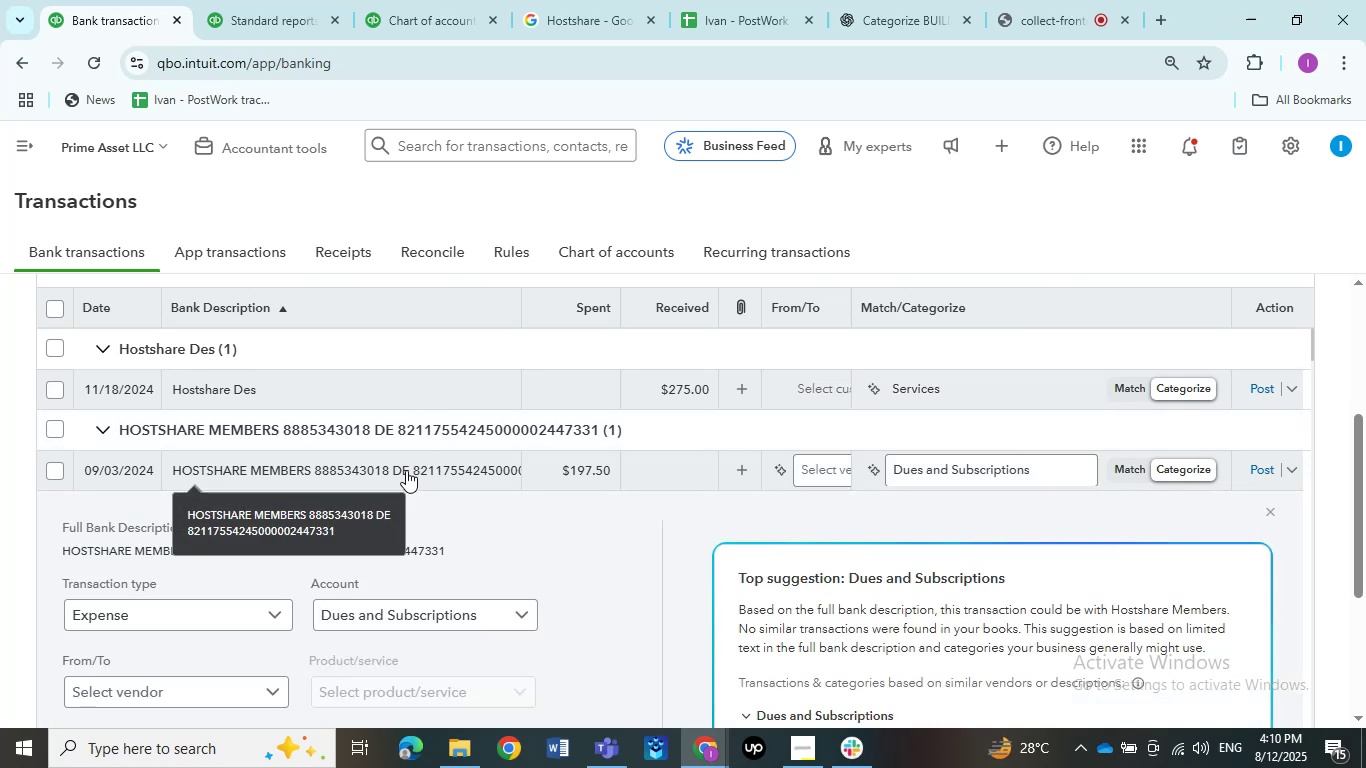 
scroll: coordinate [322, 624], scroll_direction: none, amount: 0.0
 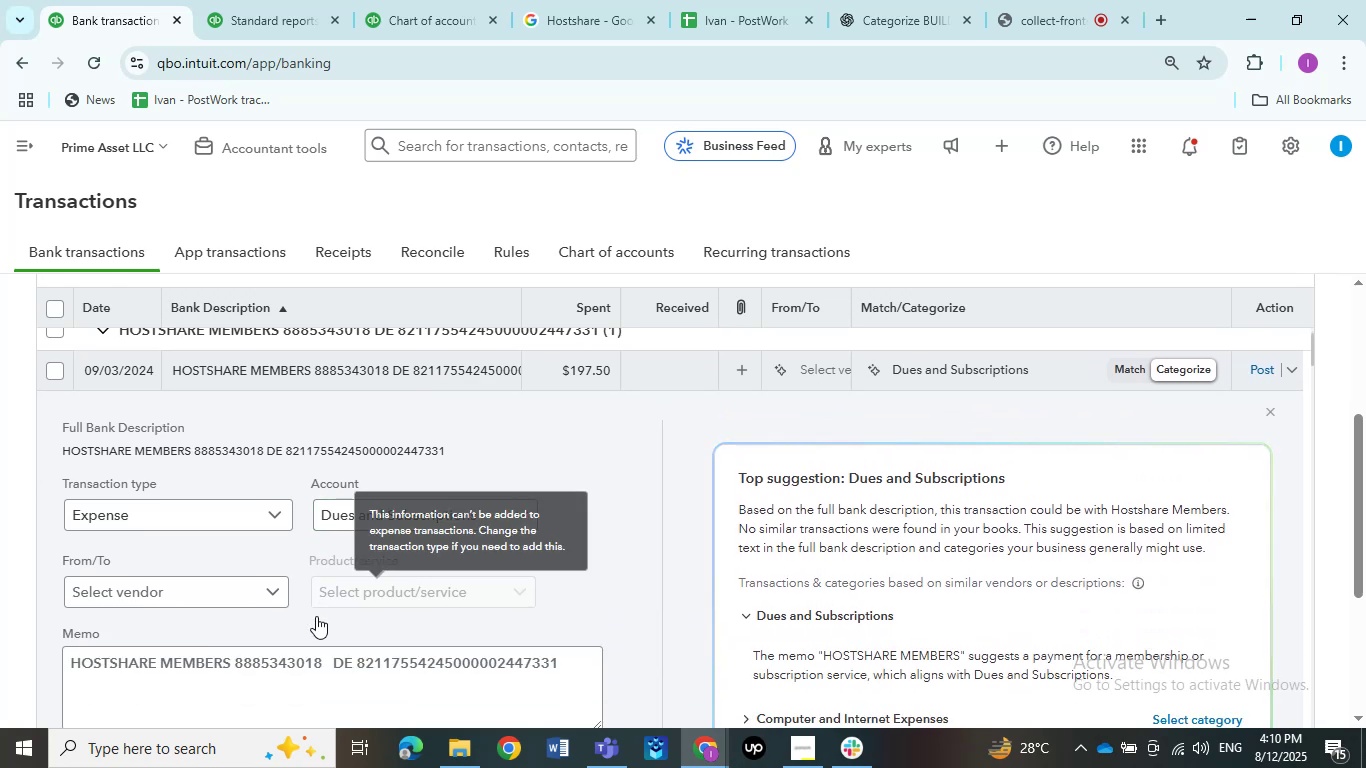 
scroll: coordinate [269, 644], scroll_direction: down, amount: 1.0
 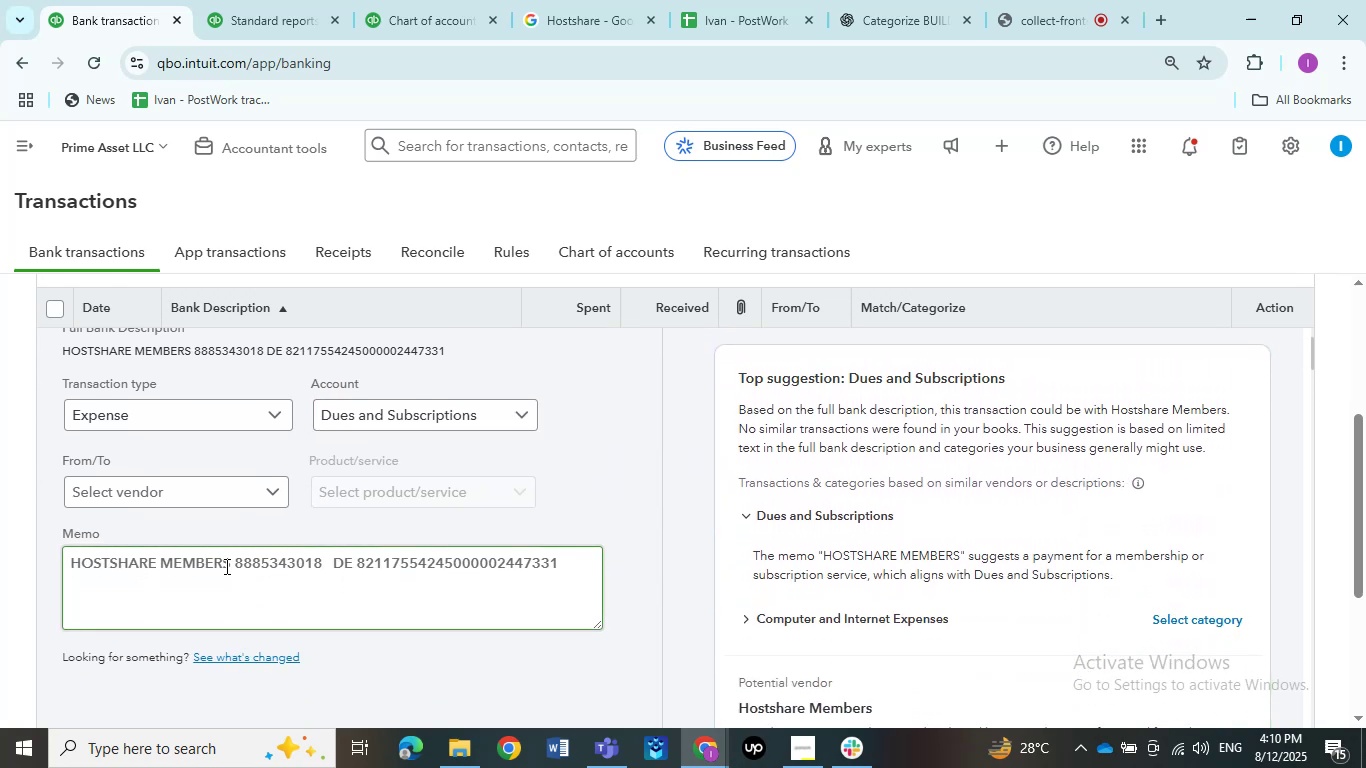 
left_click_drag(start_coordinate=[235, 560], to_coordinate=[228, 559])
 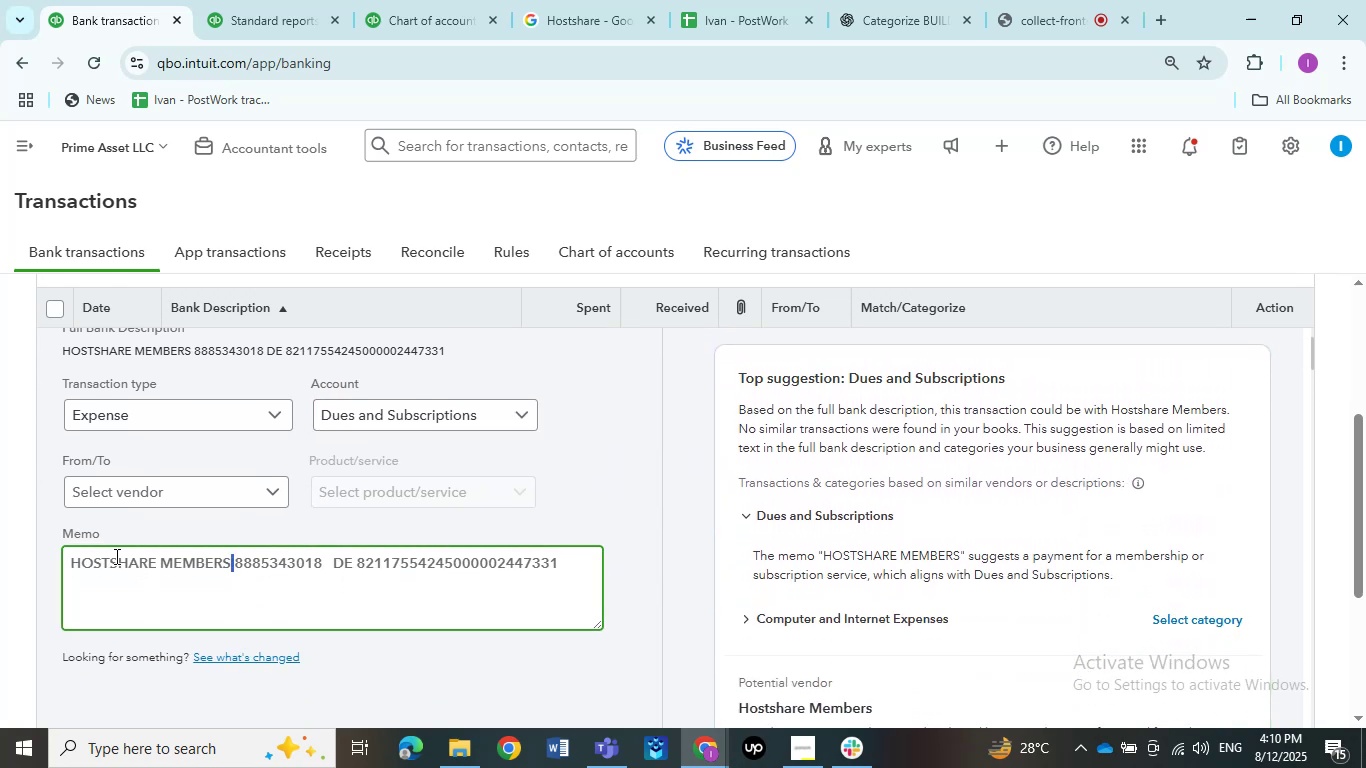 
double_click([77, 555])
 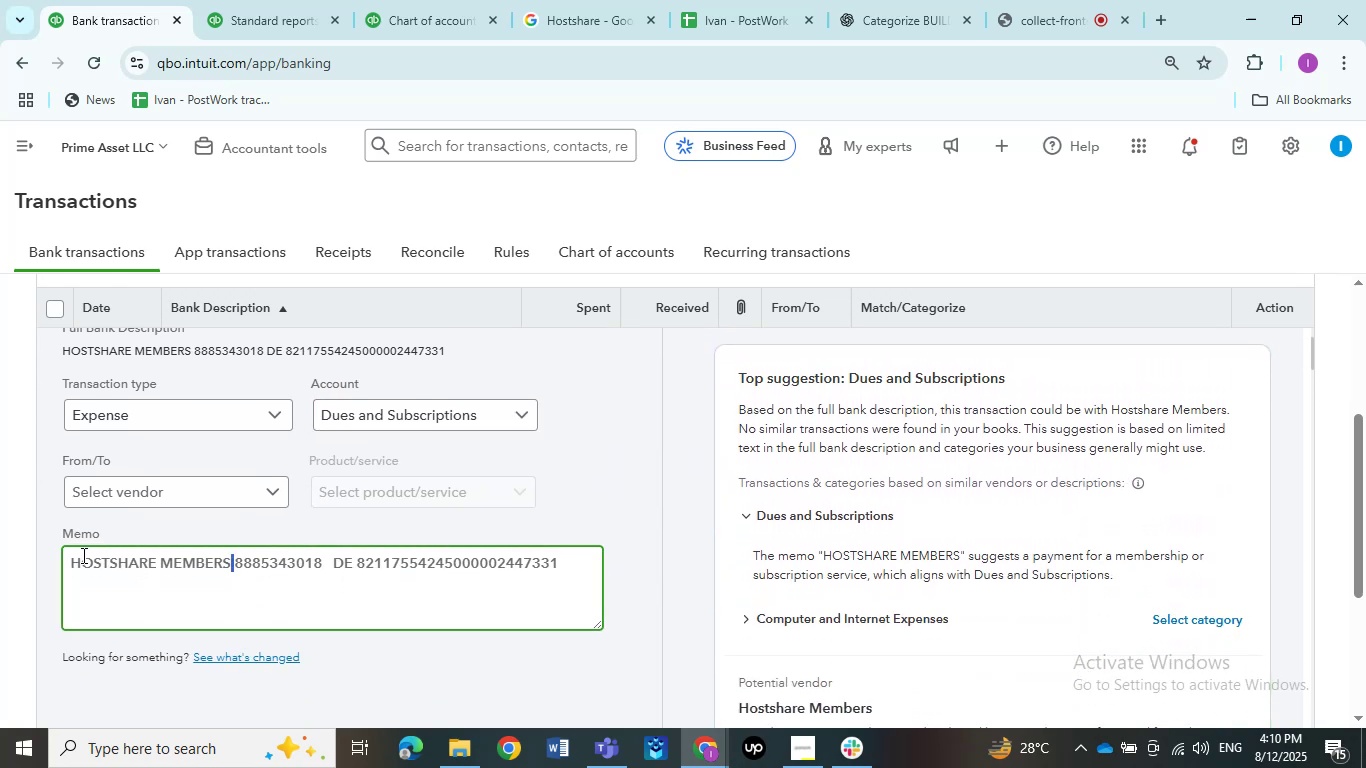 
triple_click([77, 555])
 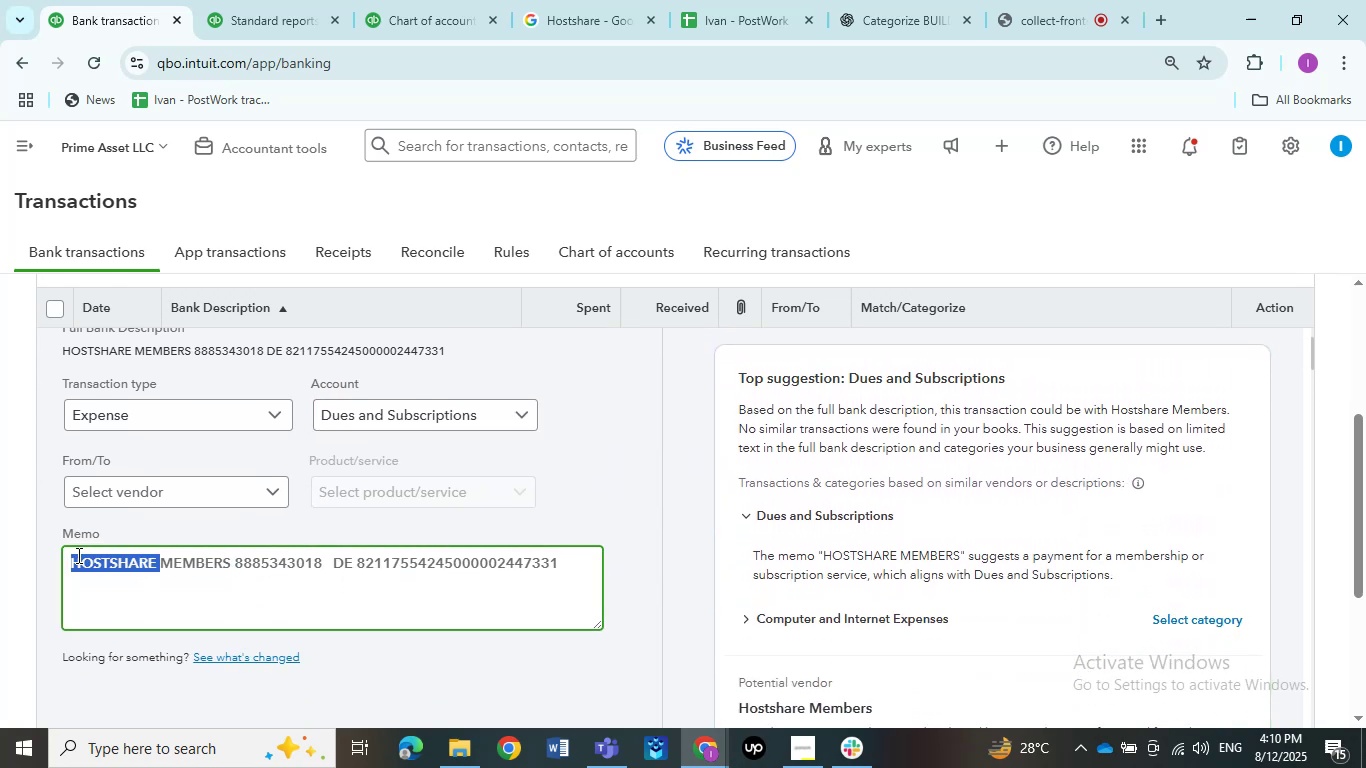 
triple_click([77, 555])
 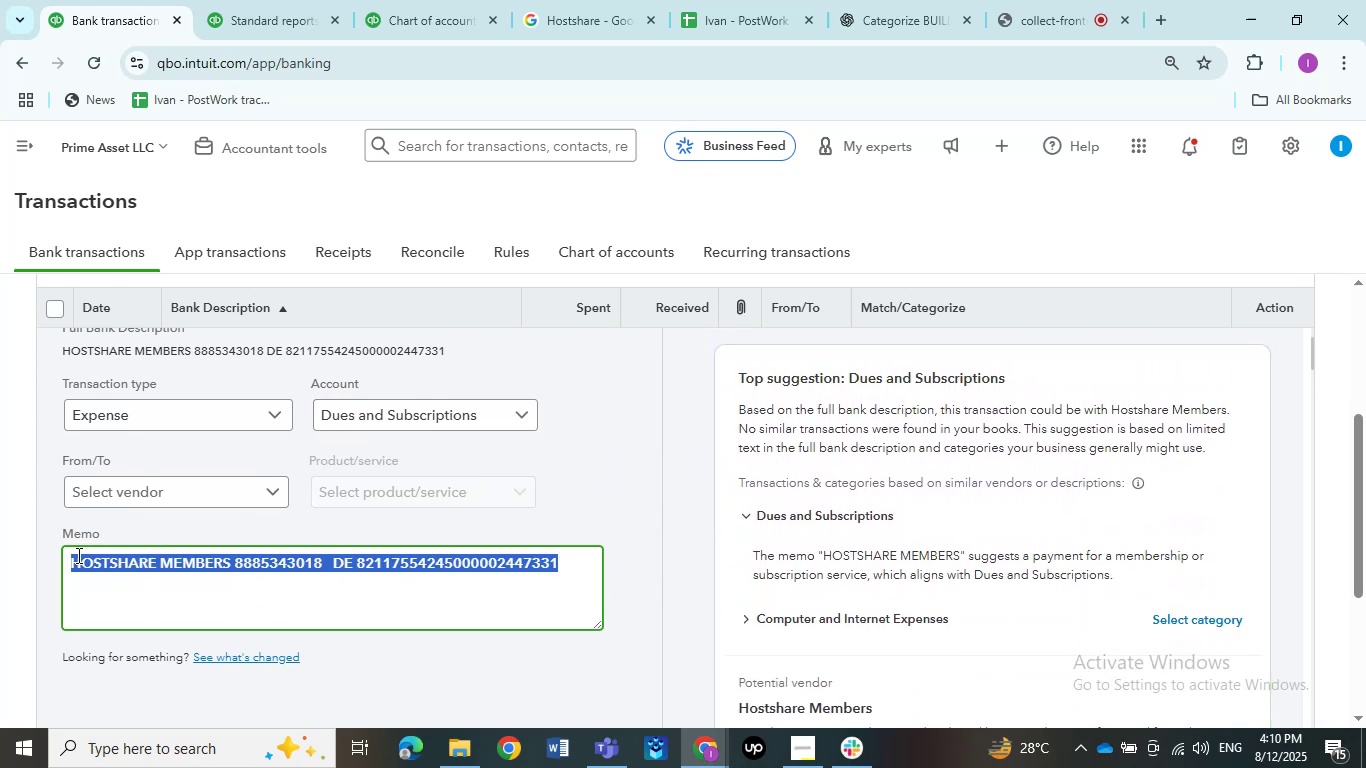 
triple_click([77, 555])
 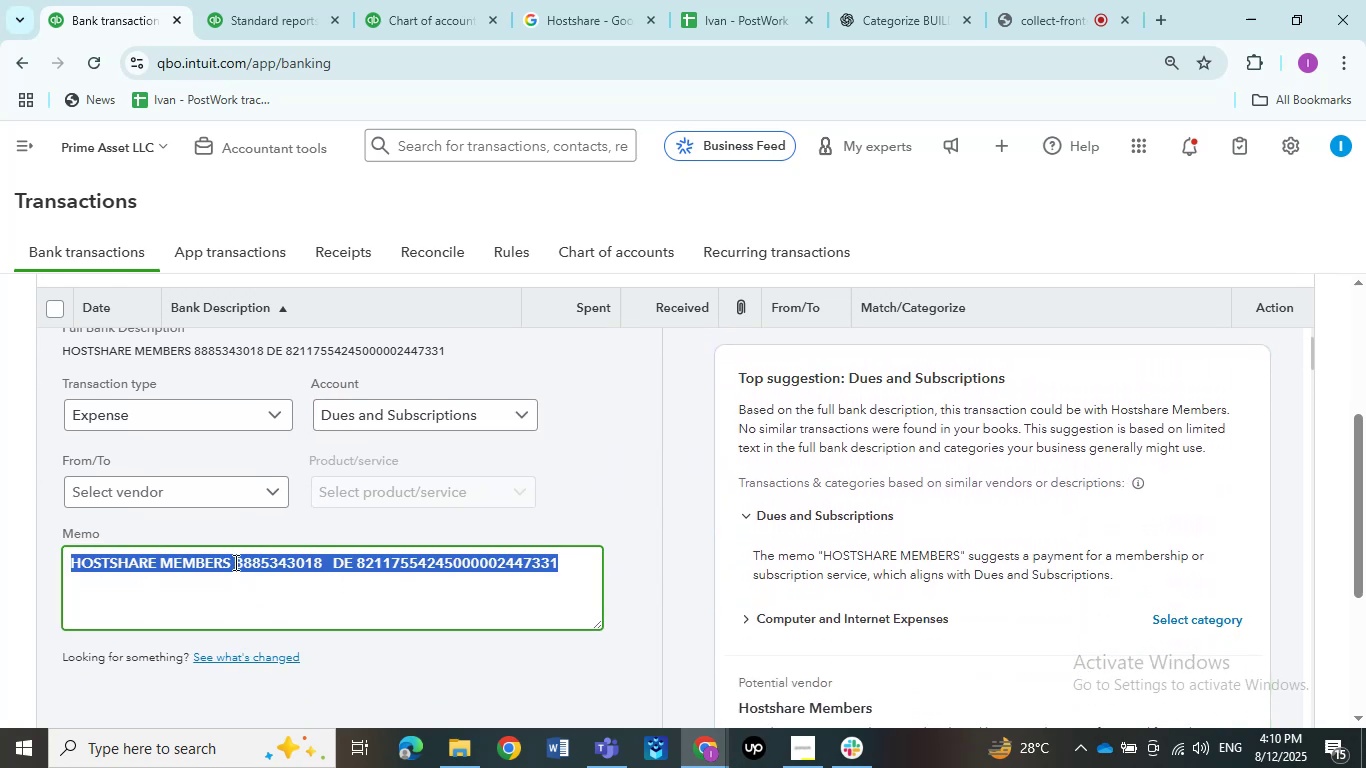 
left_click([230, 562])
 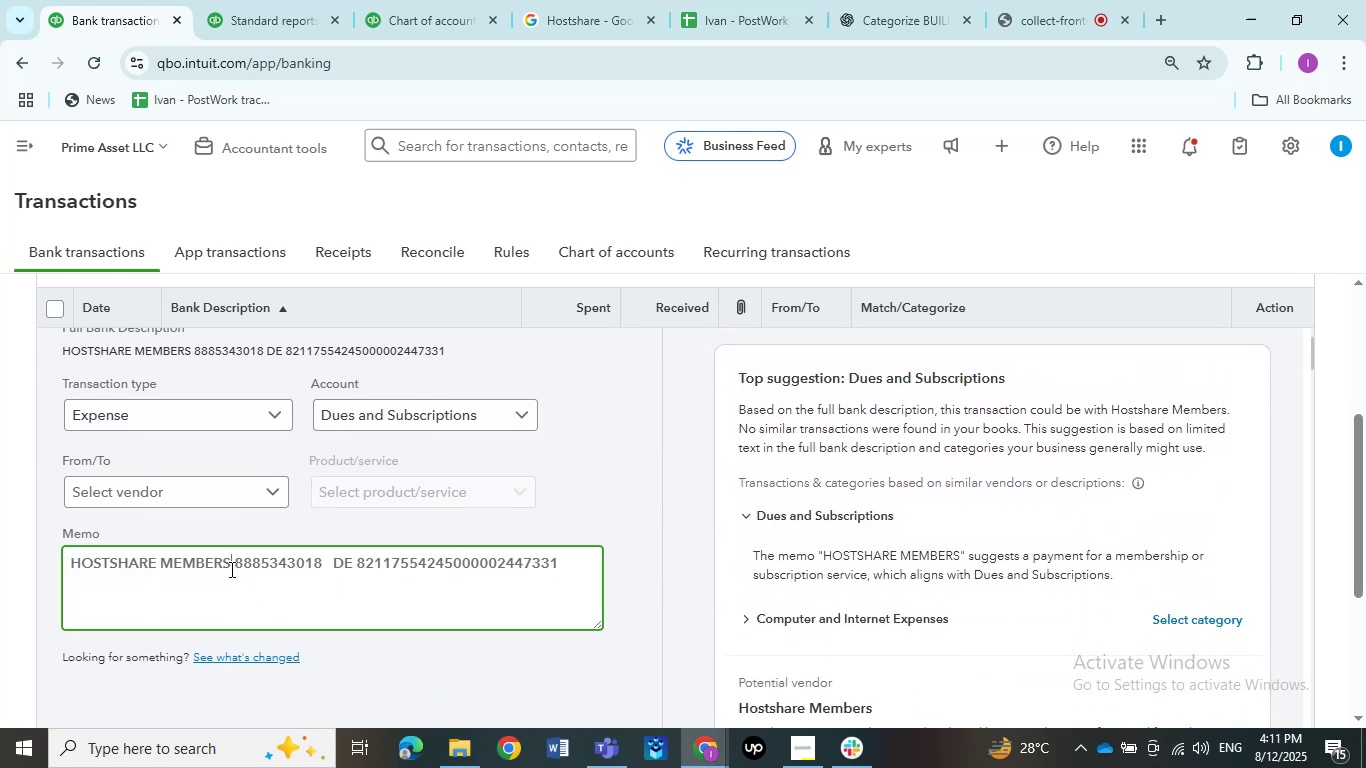 
left_click([227, 564])
 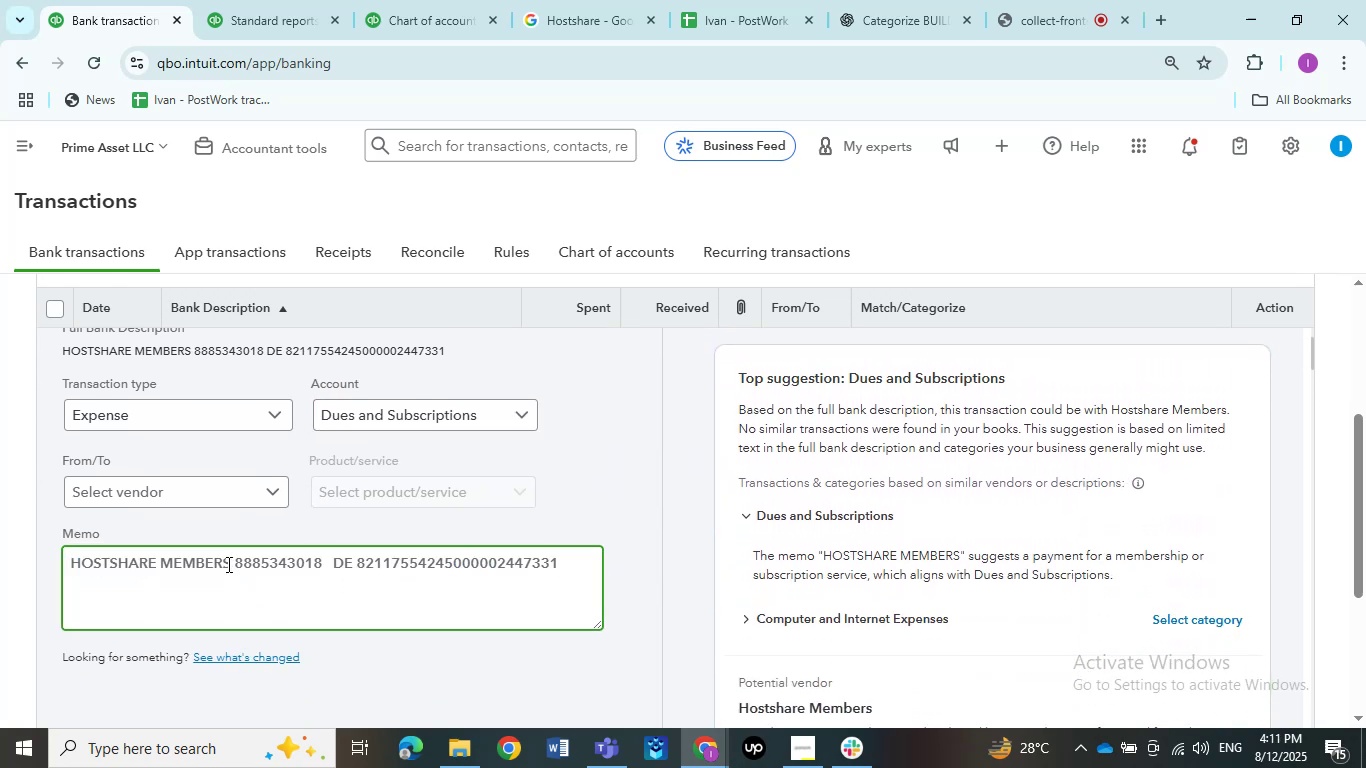 
left_click_drag(start_coordinate=[212, 564], to_coordinate=[92, 564])
 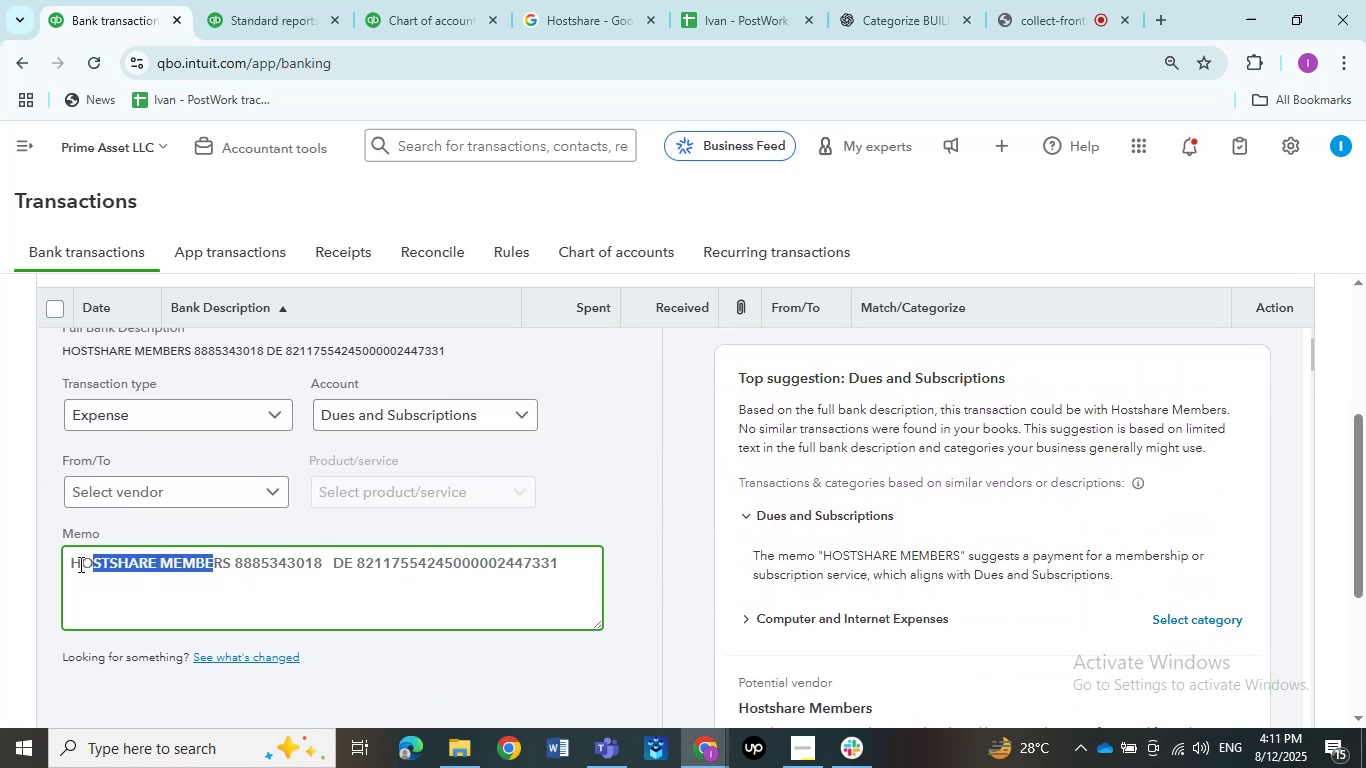 
left_click([79, 564])
 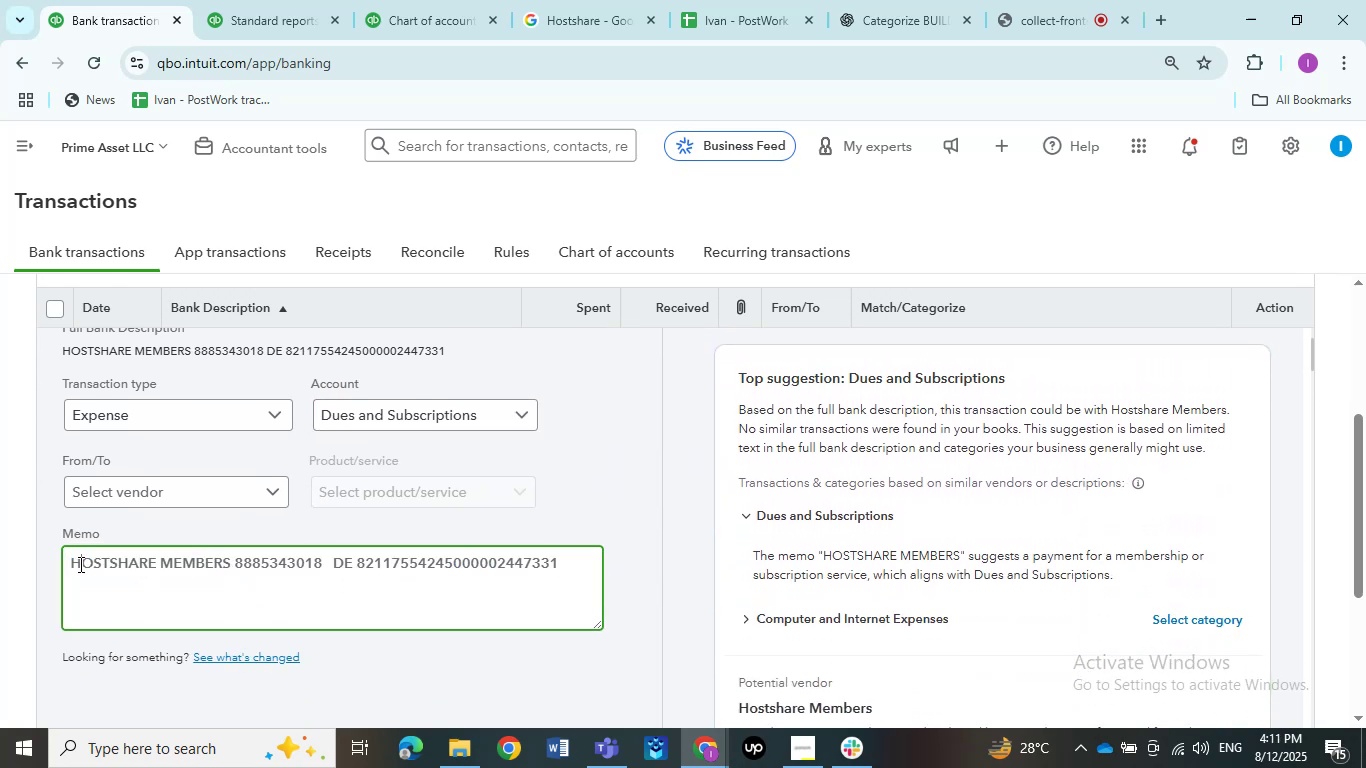 
left_click_drag(start_coordinate=[82, 563], to_coordinate=[74, 563])
 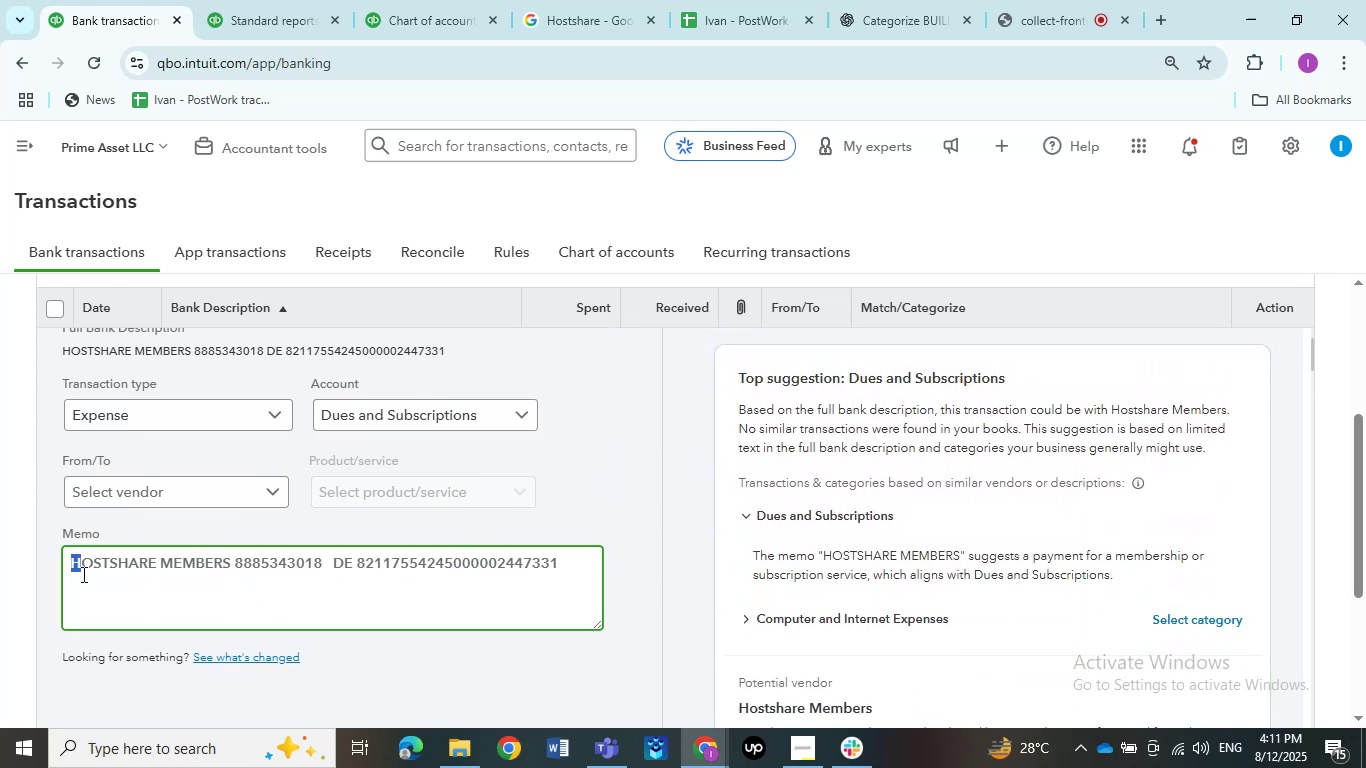 
left_click([120, 592])
 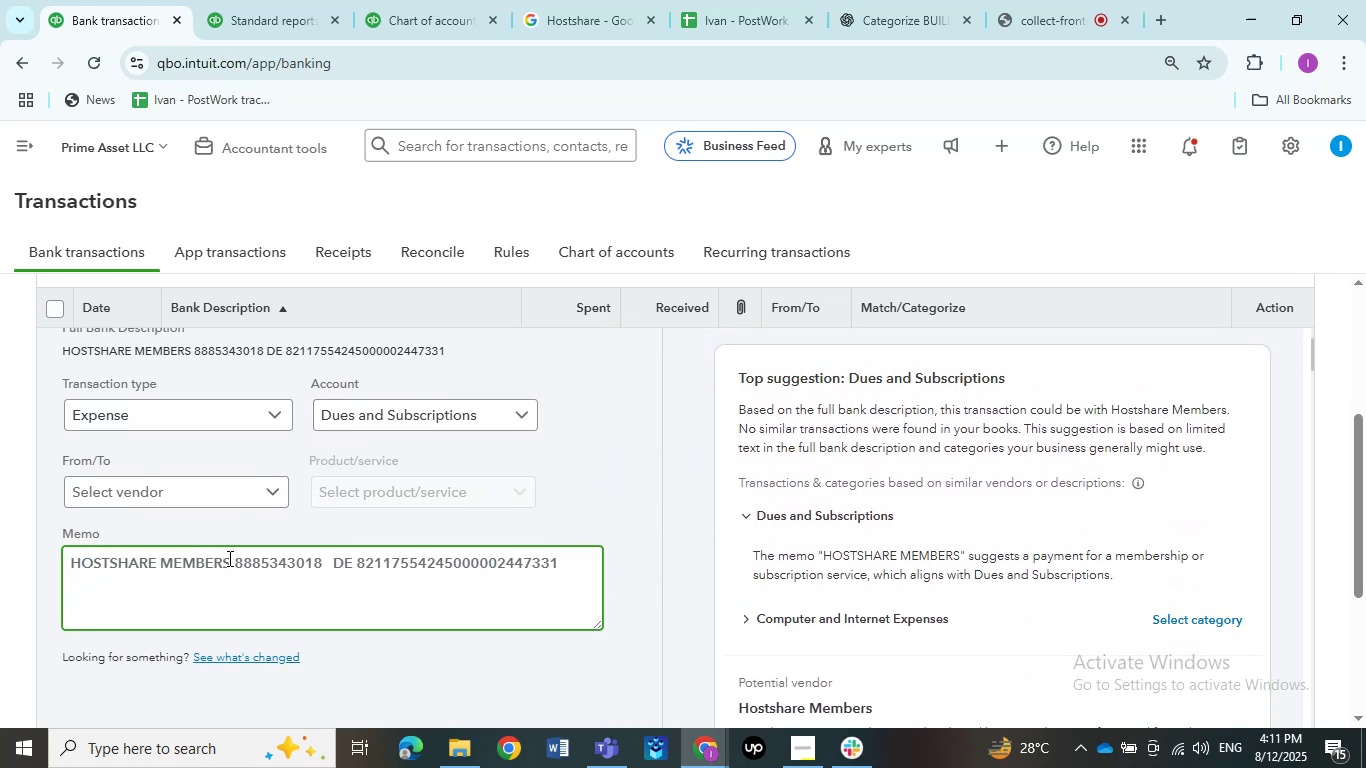 
left_click_drag(start_coordinate=[230, 559], to_coordinate=[61, 562])
 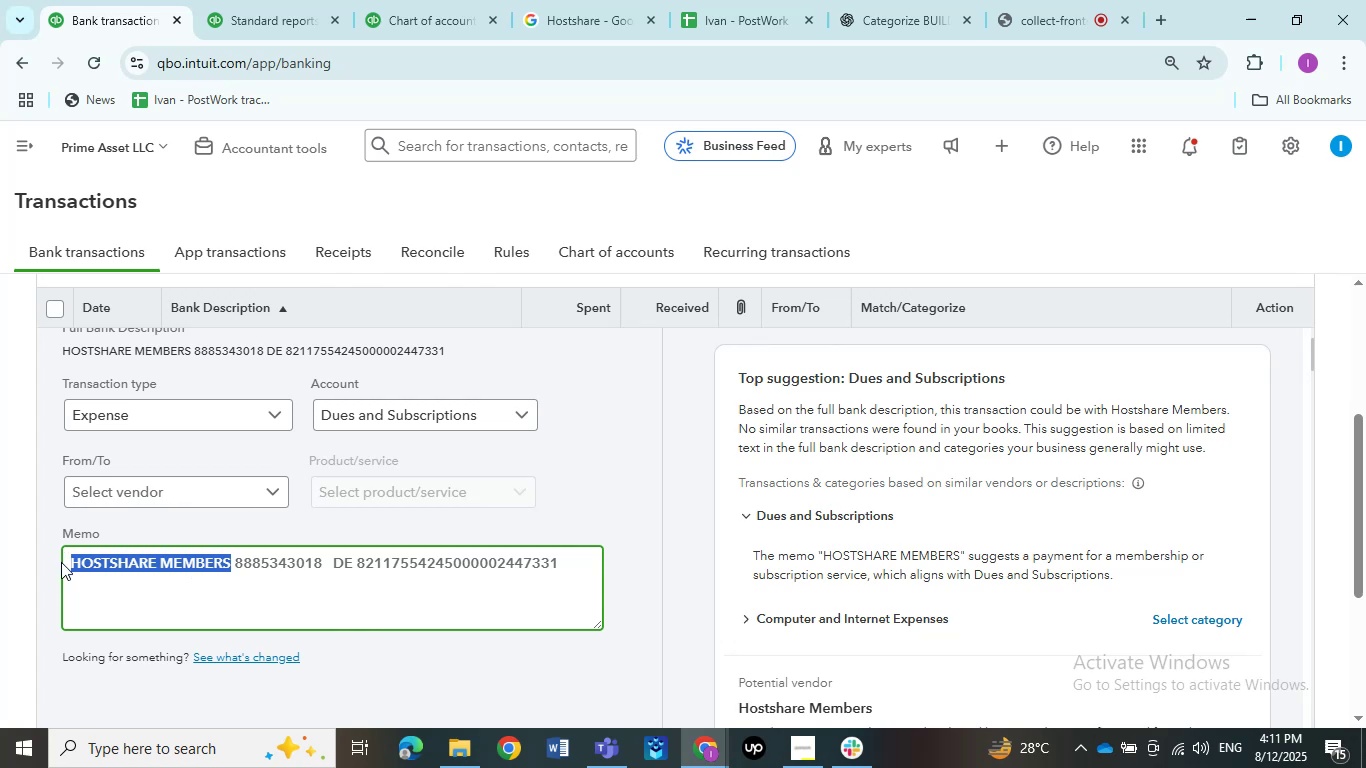 
key(Control+C)
 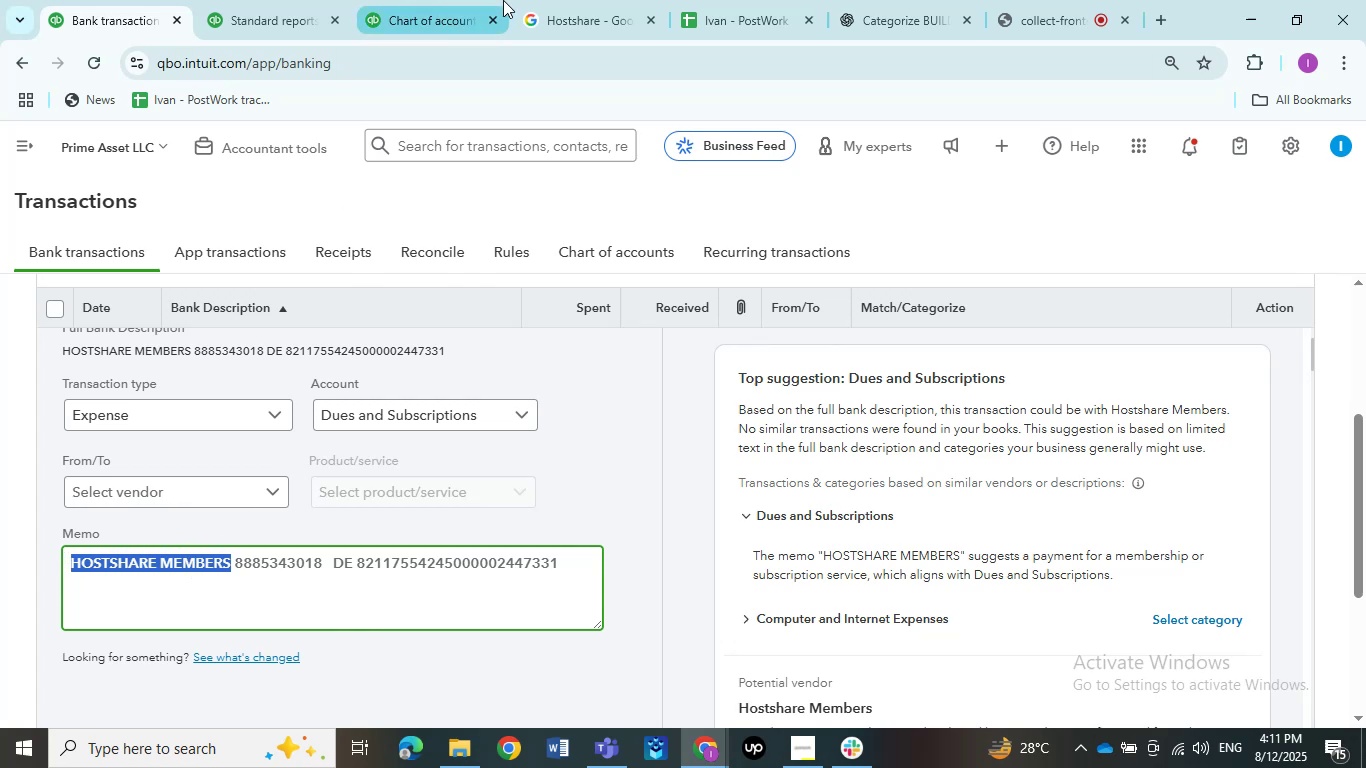 
left_click([545, 0])
 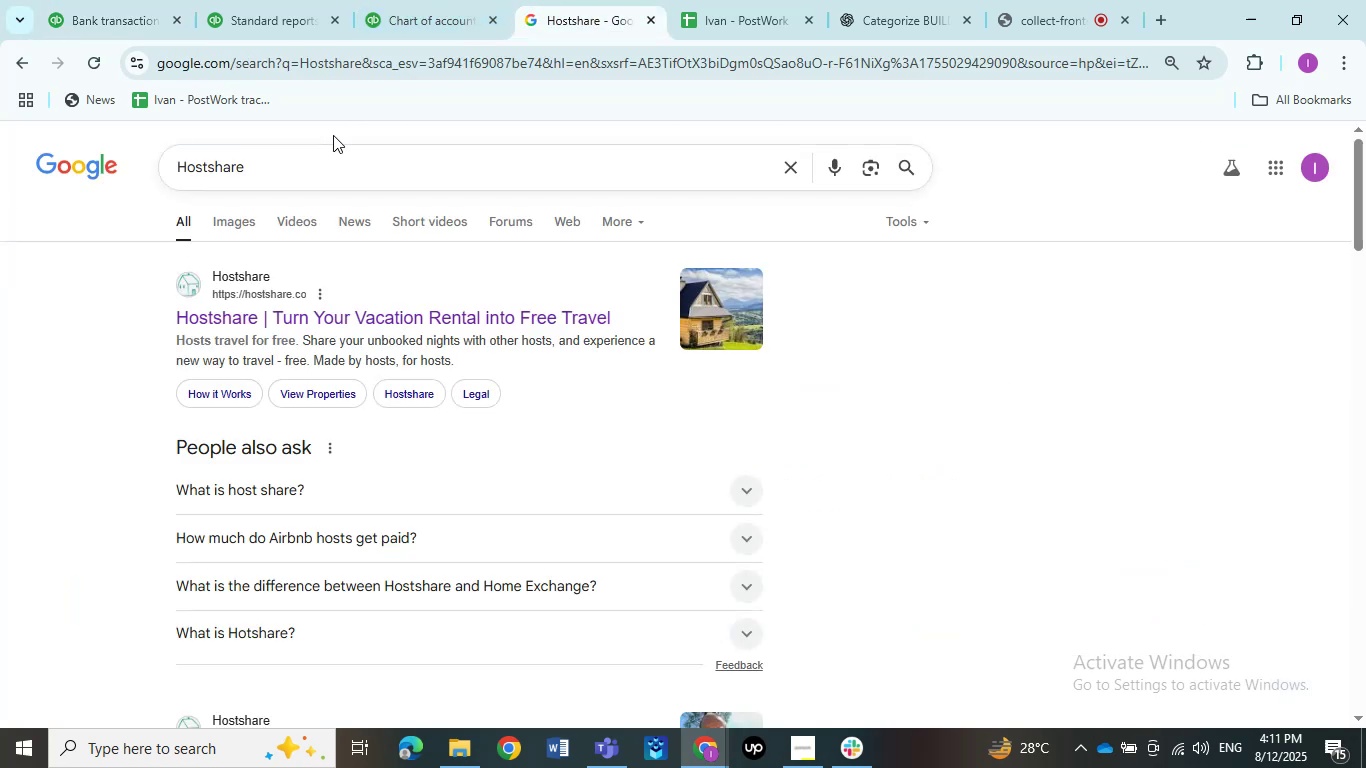 
left_click_drag(start_coordinate=[290, 159], to_coordinate=[284, 159])
 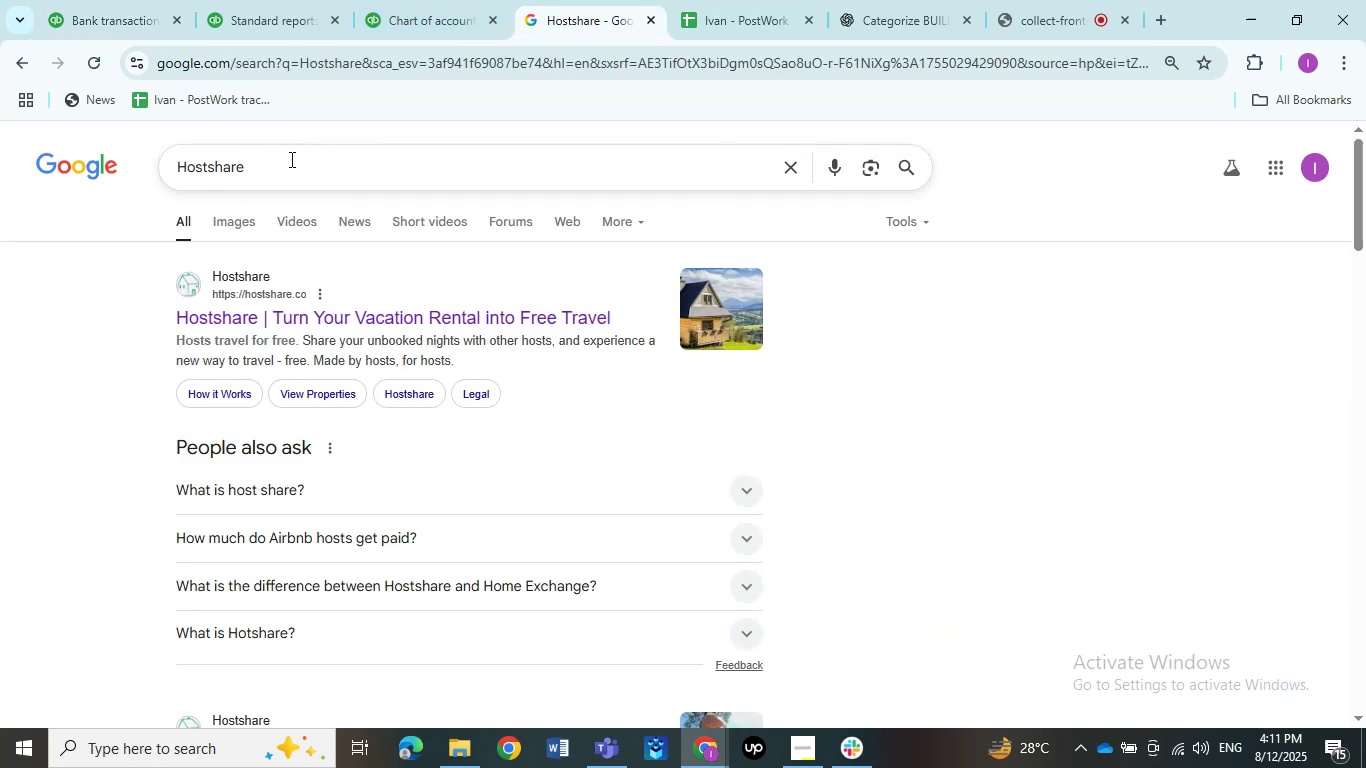 
left_click_drag(start_coordinate=[278, 159], to_coordinate=[92, 172])
 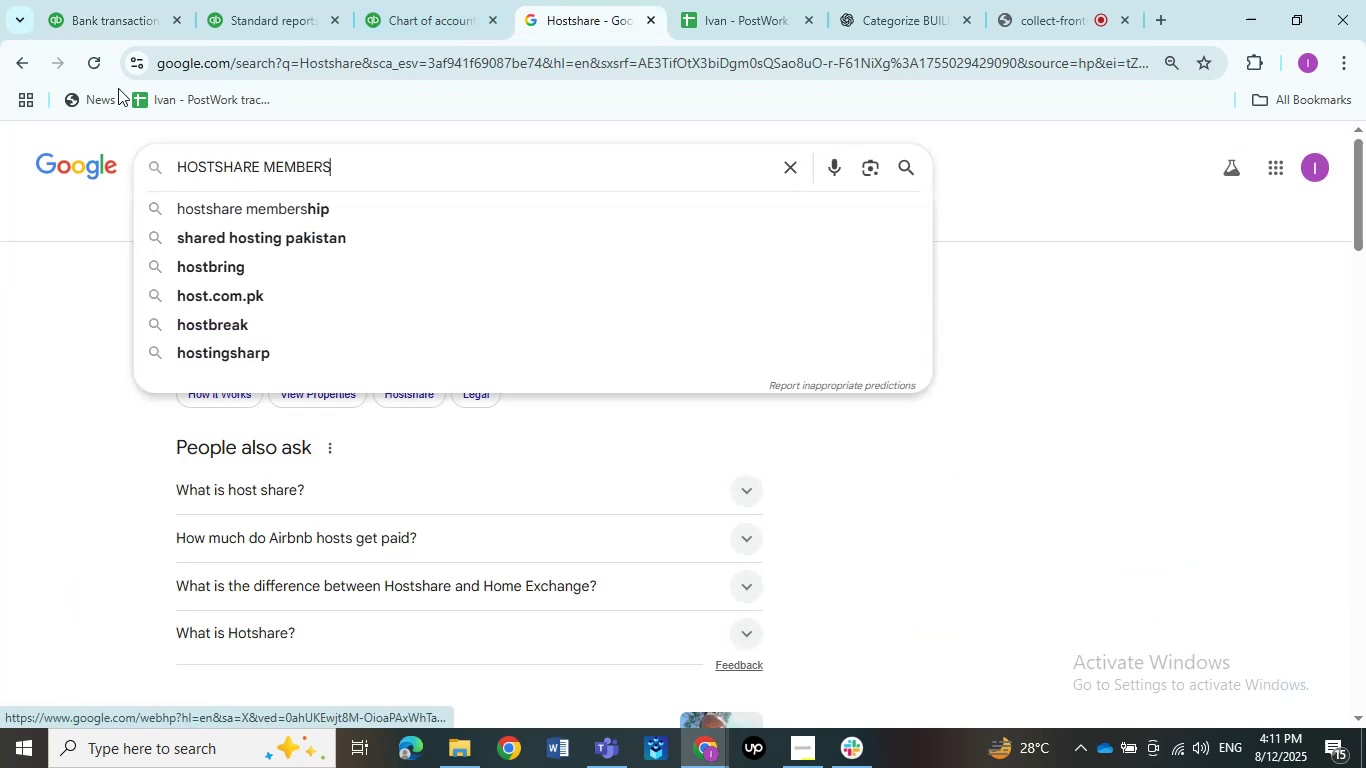 
key(Control+ControlLeft)
 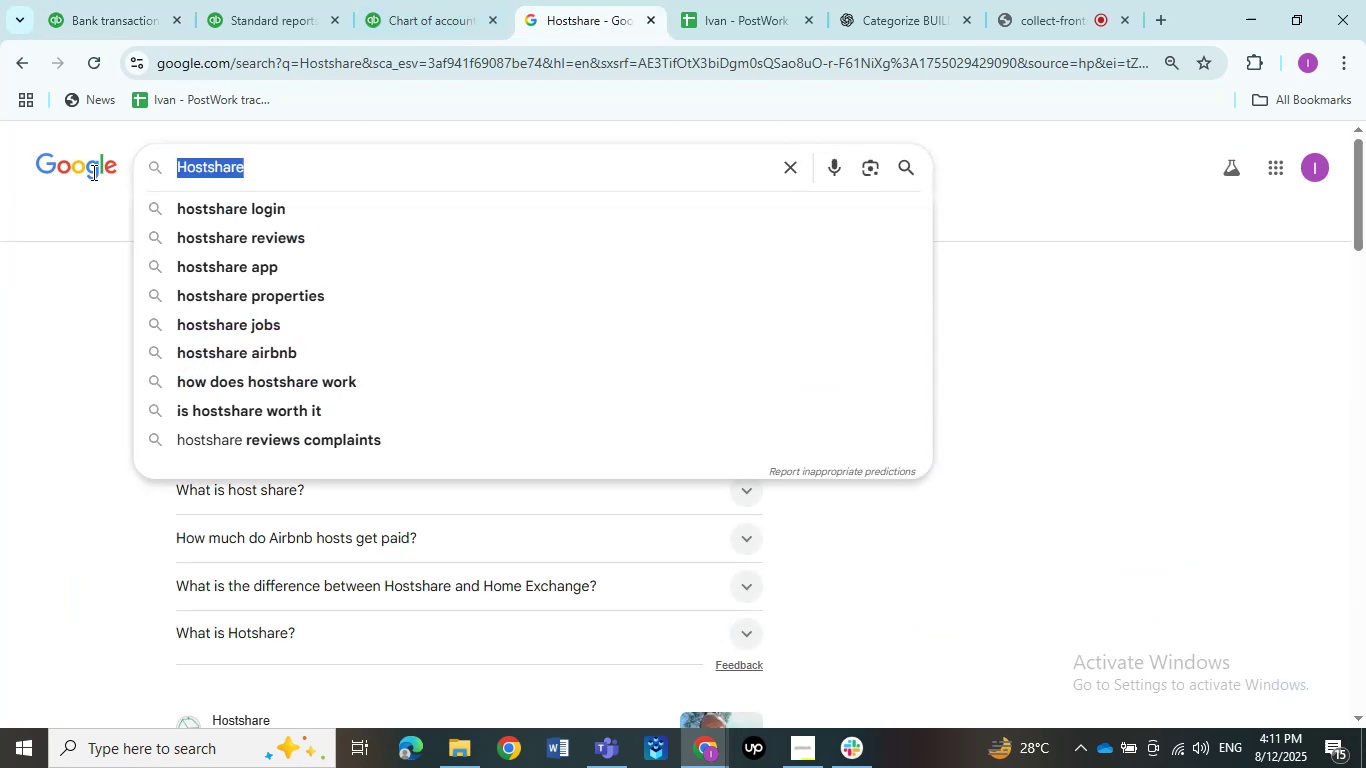 
key(Control+V)
 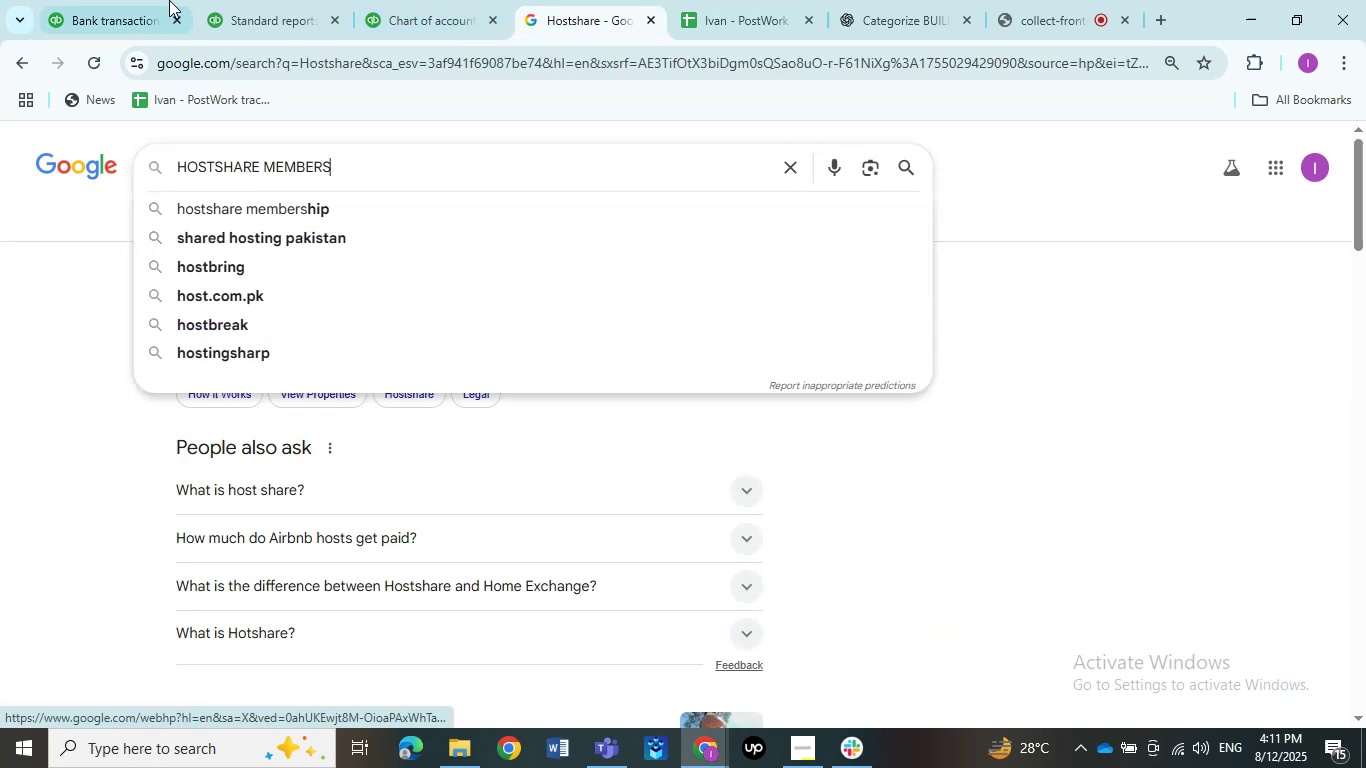 
key(NumpadEnter)
 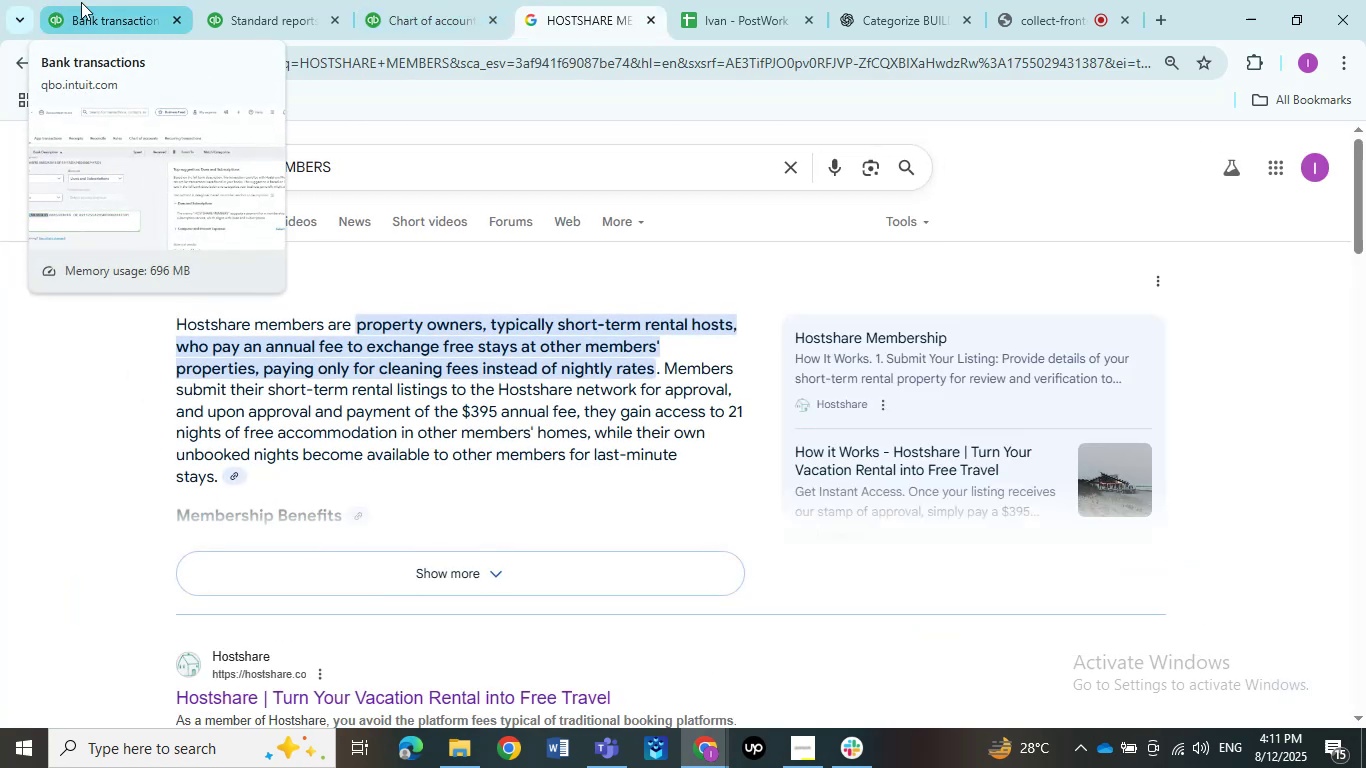 
wait(6.19)
 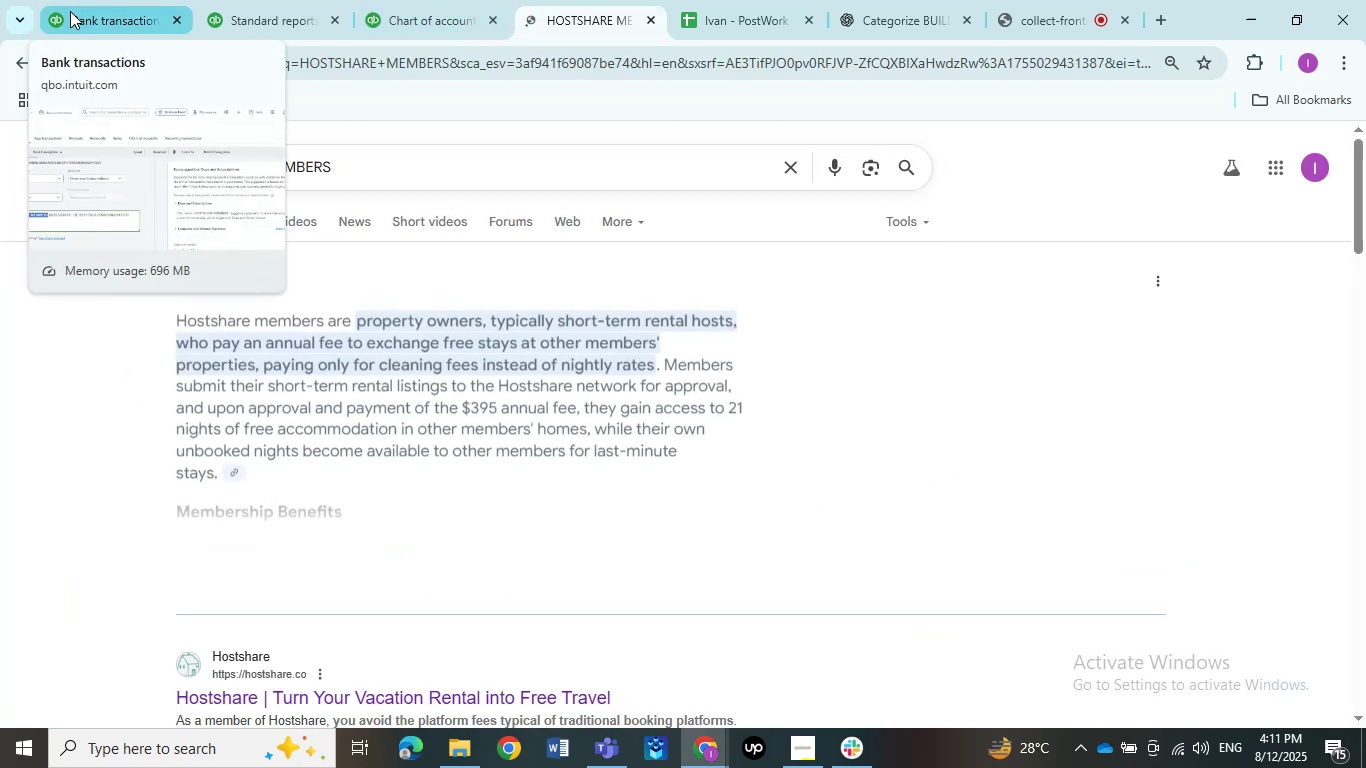 
left_click([906, 2])
 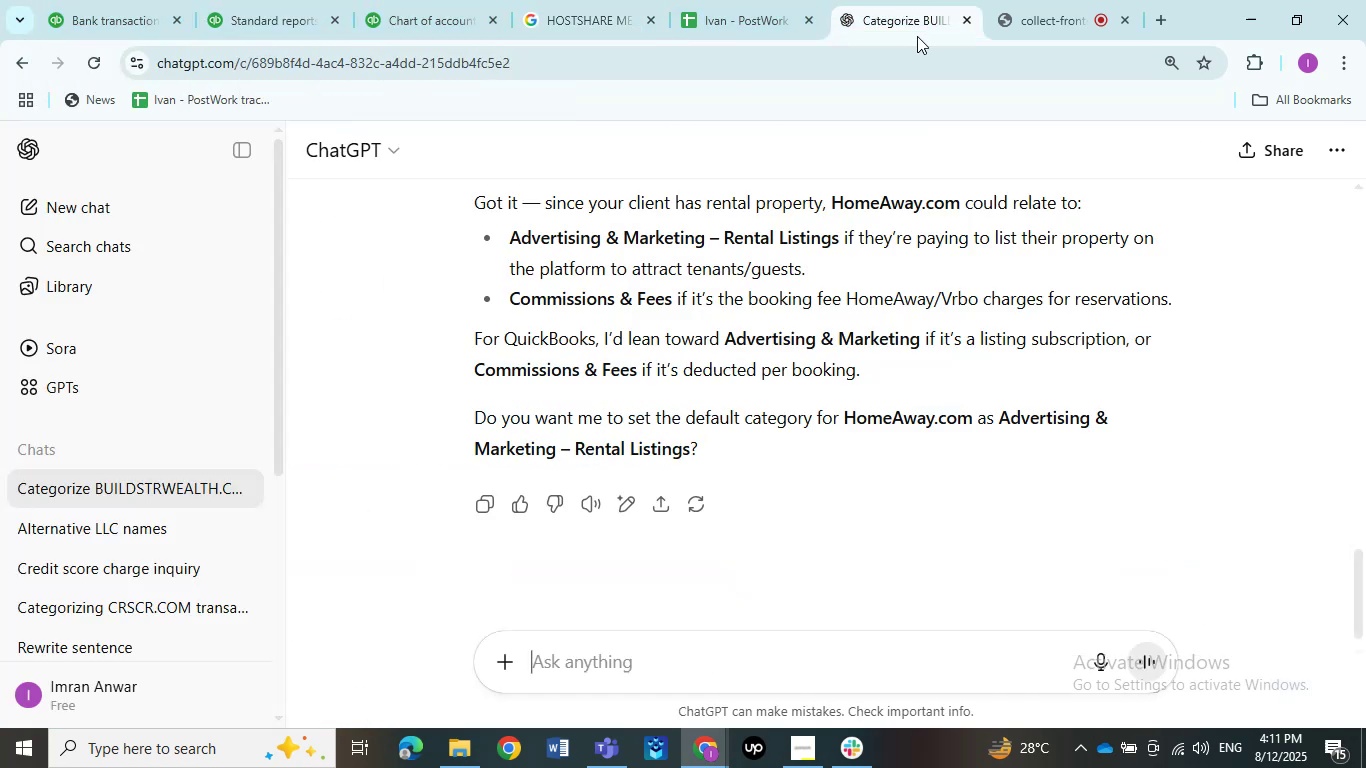 
key(Control+ControlLeft)
 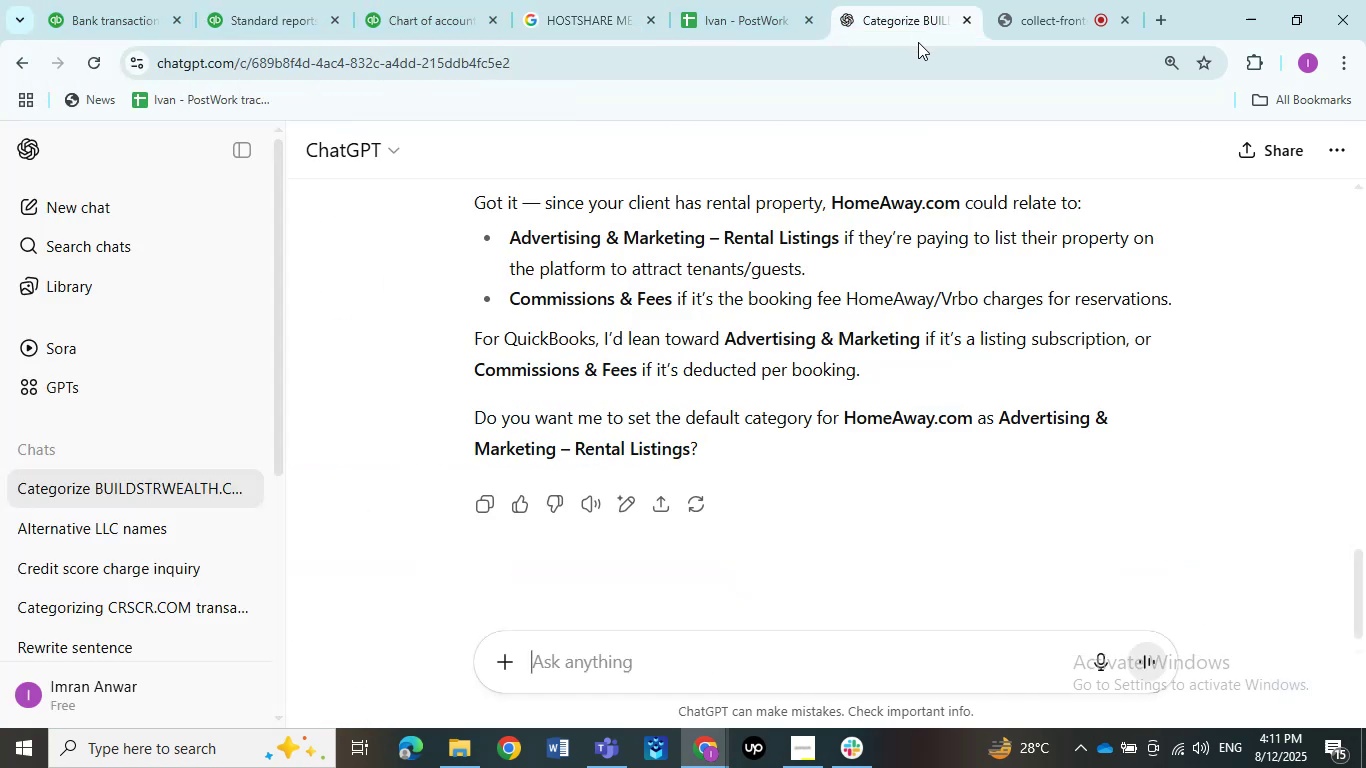 
key(Control+V)
 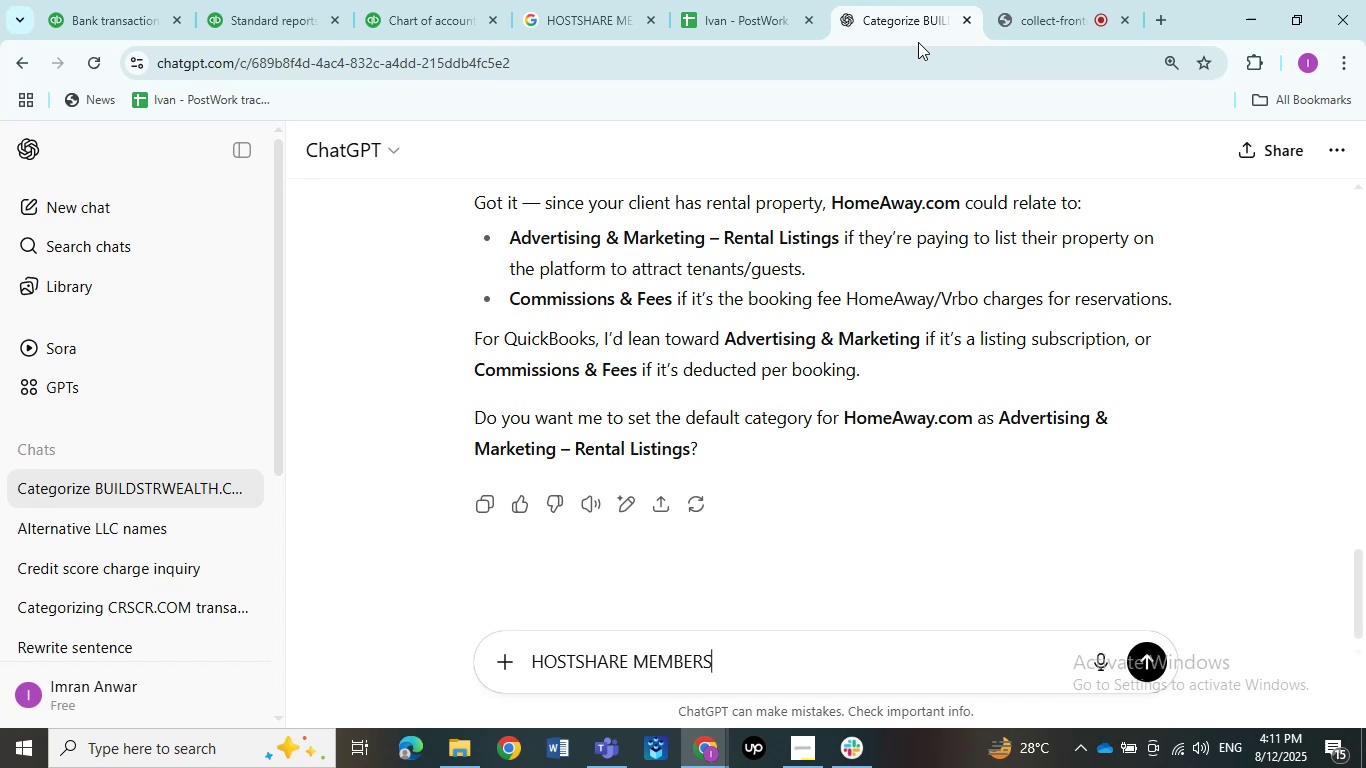 
key(NumpadEnter)
 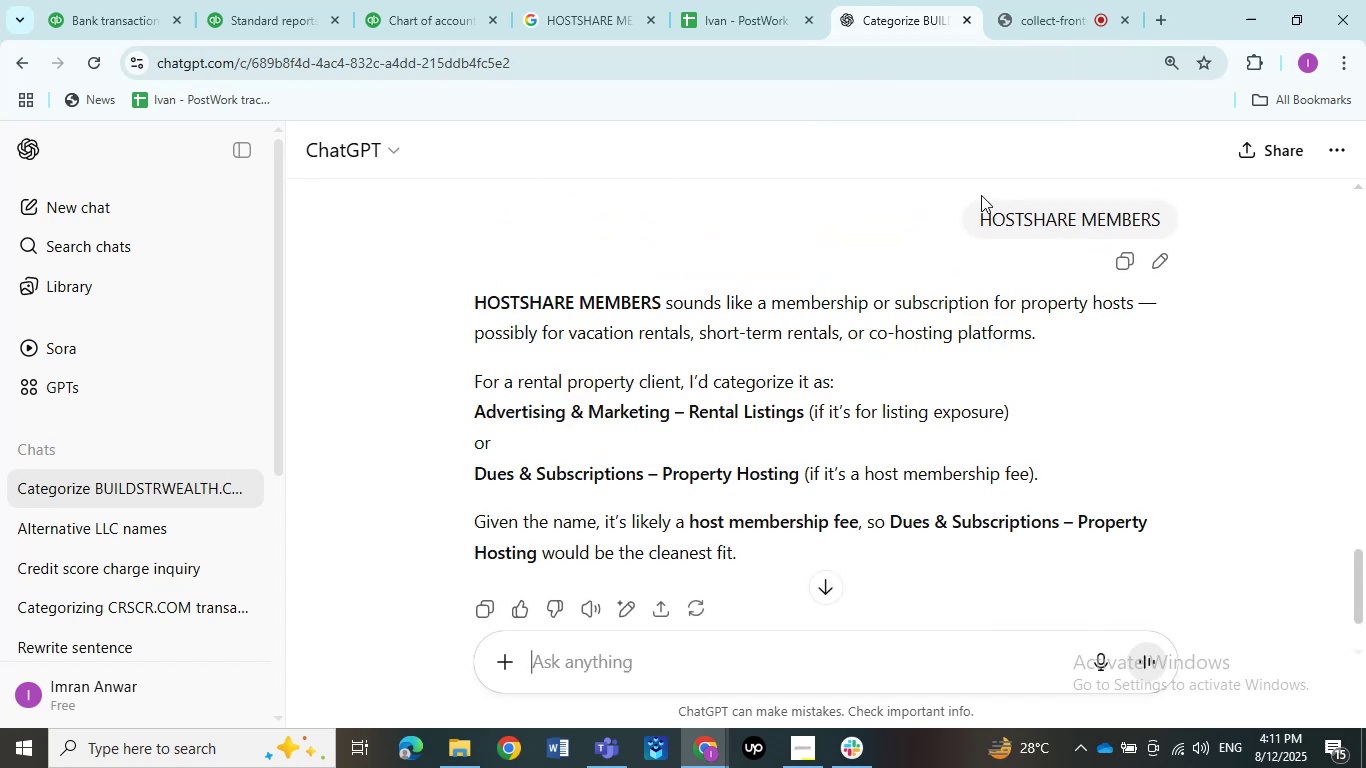 
scroll: coordinate [972, 312], scroll_direction: down, amount: 1.0
 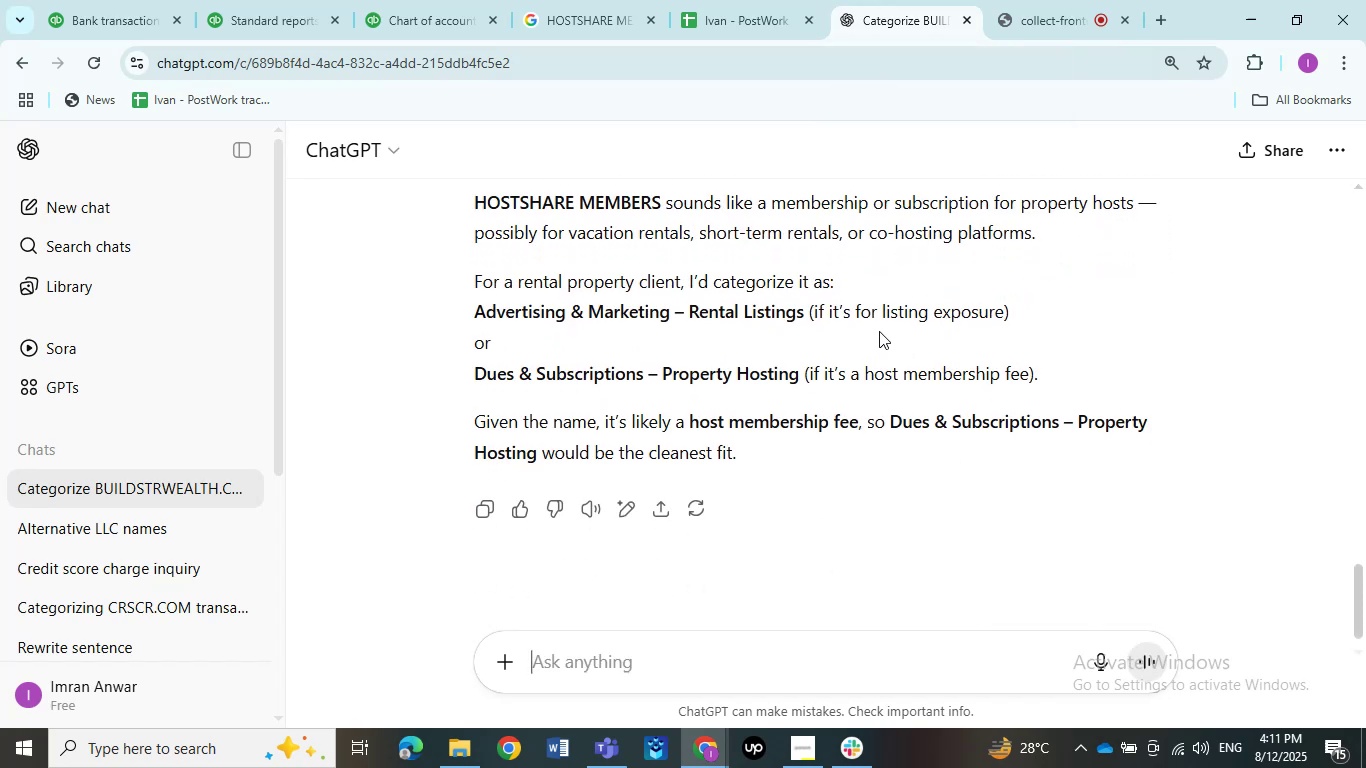 
wait(8.29)
 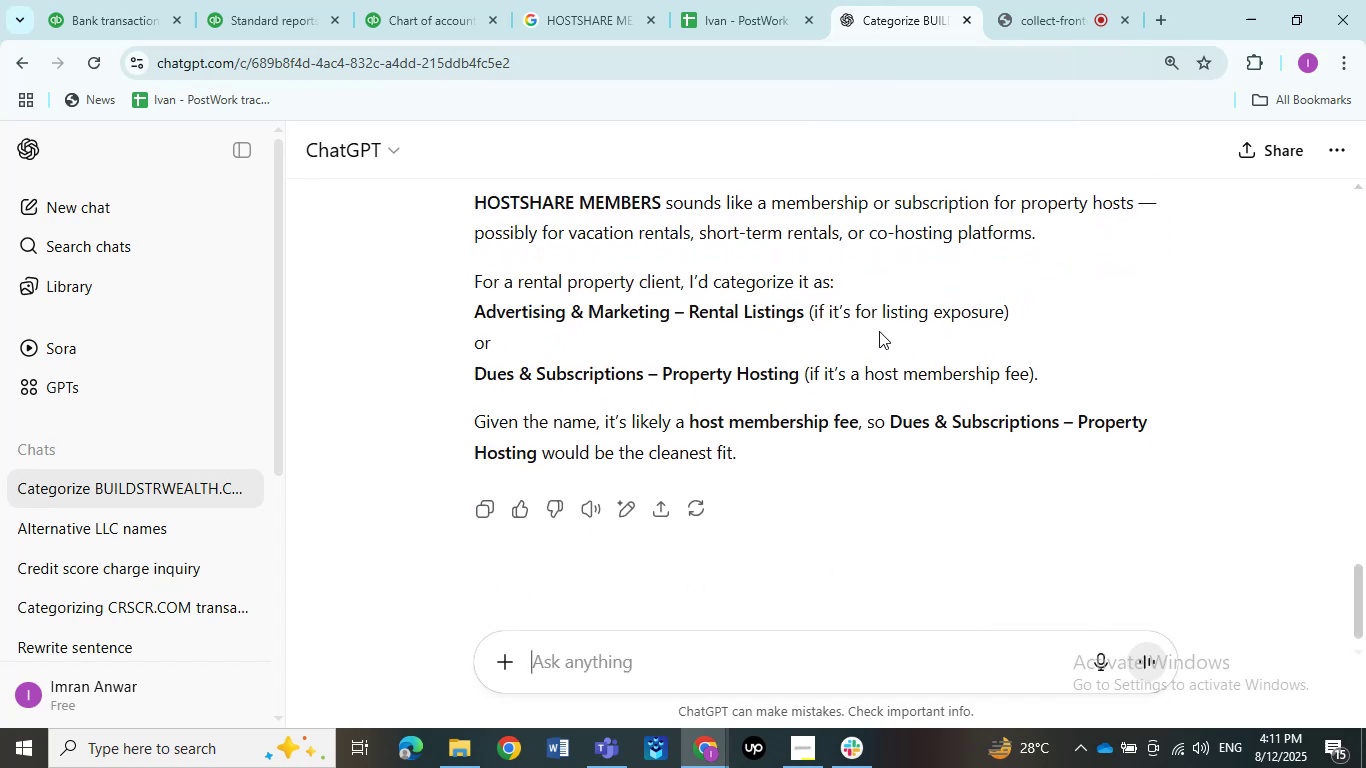 
left_click([102, 0])
 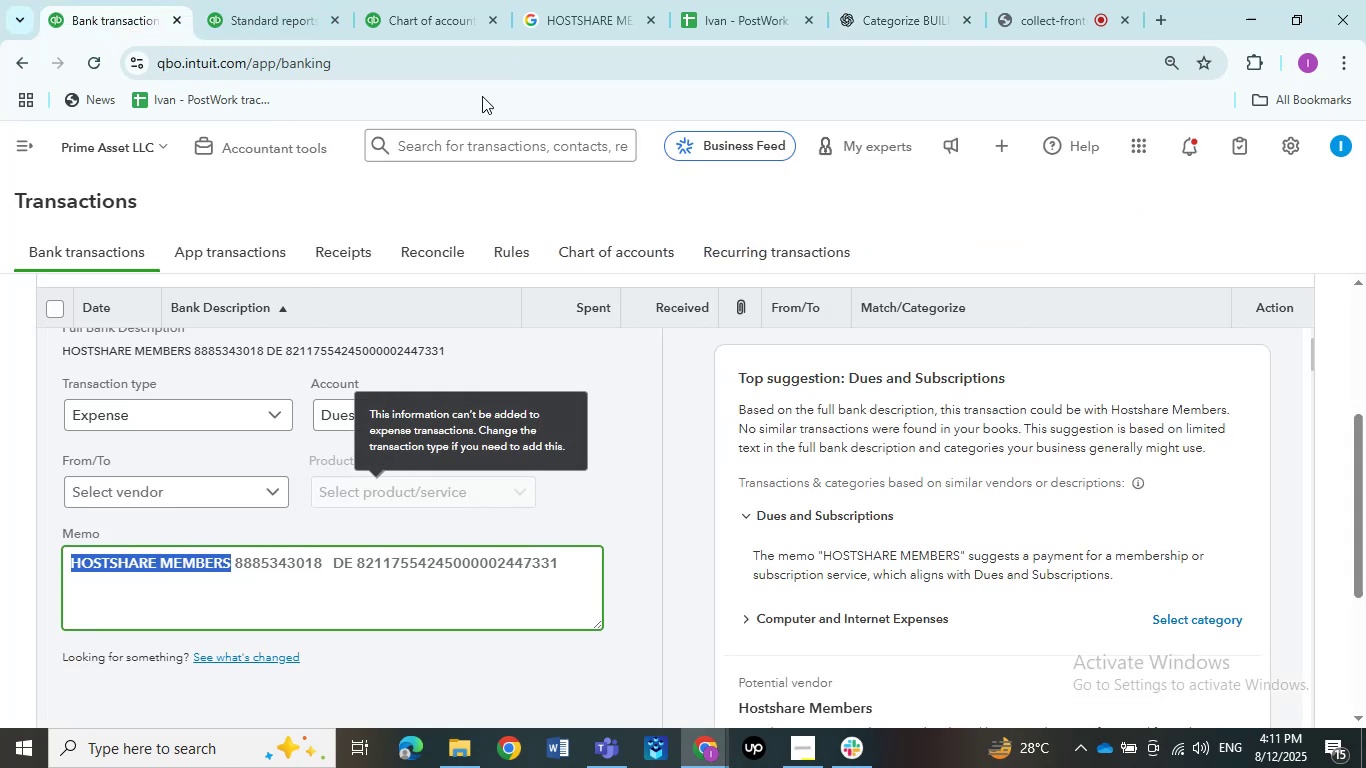 
left_click([626, 0])
 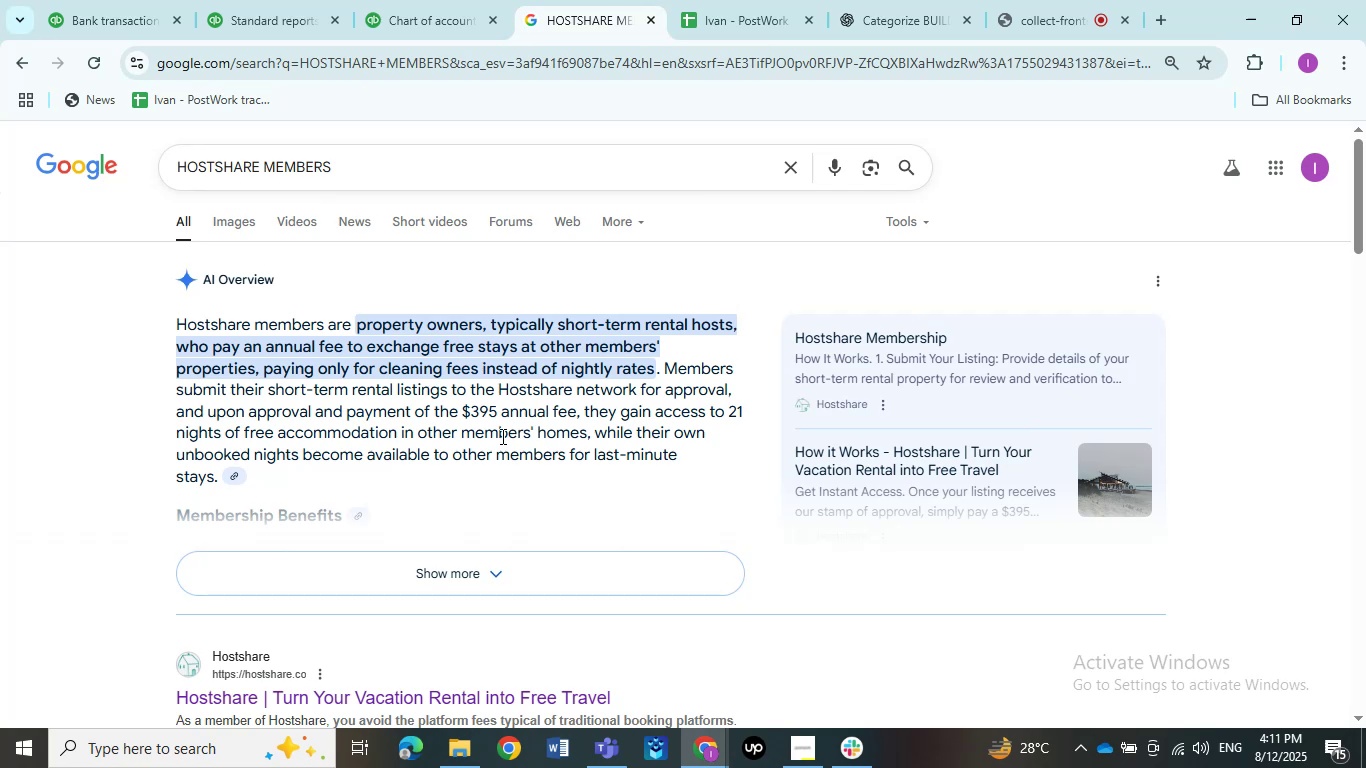 
wait(21.7)
 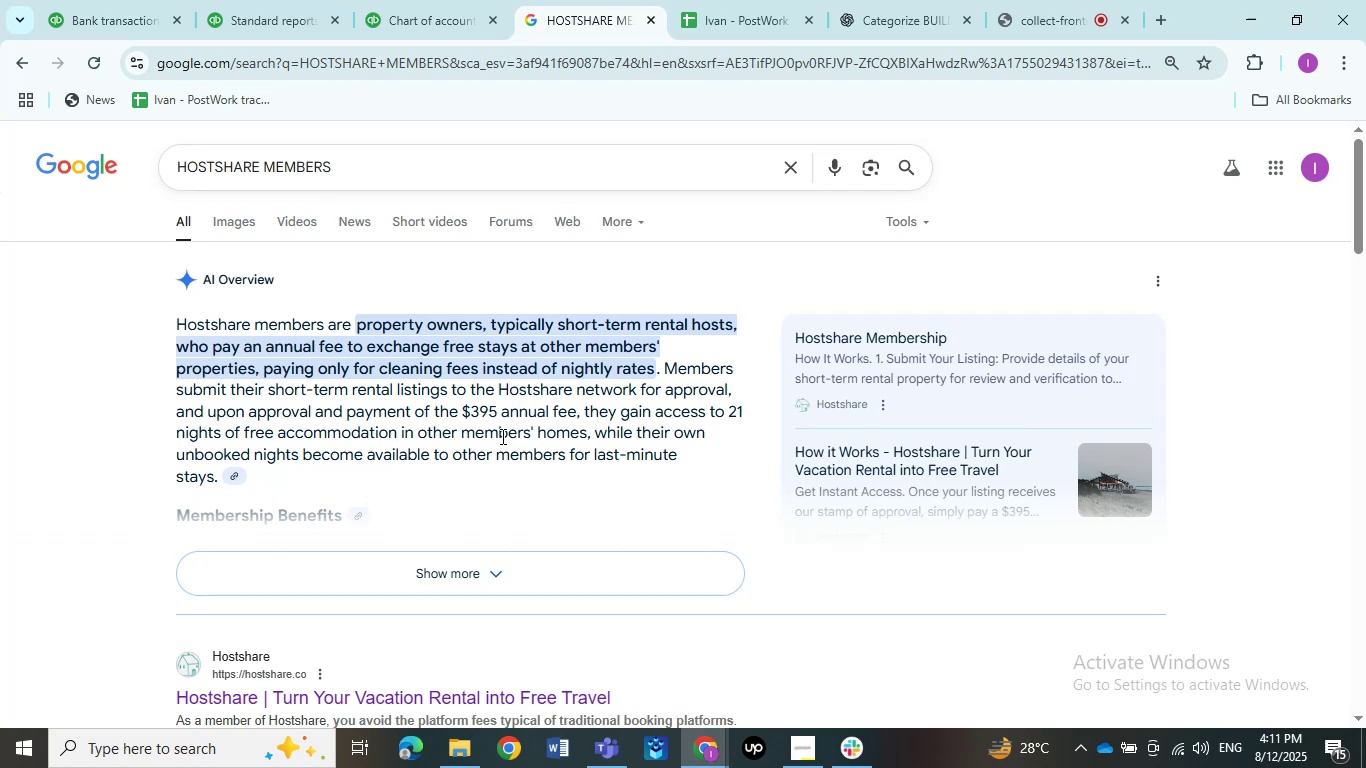 
scroll: coordinate [533, 442], scroll_direction: down, amount: 1.0
 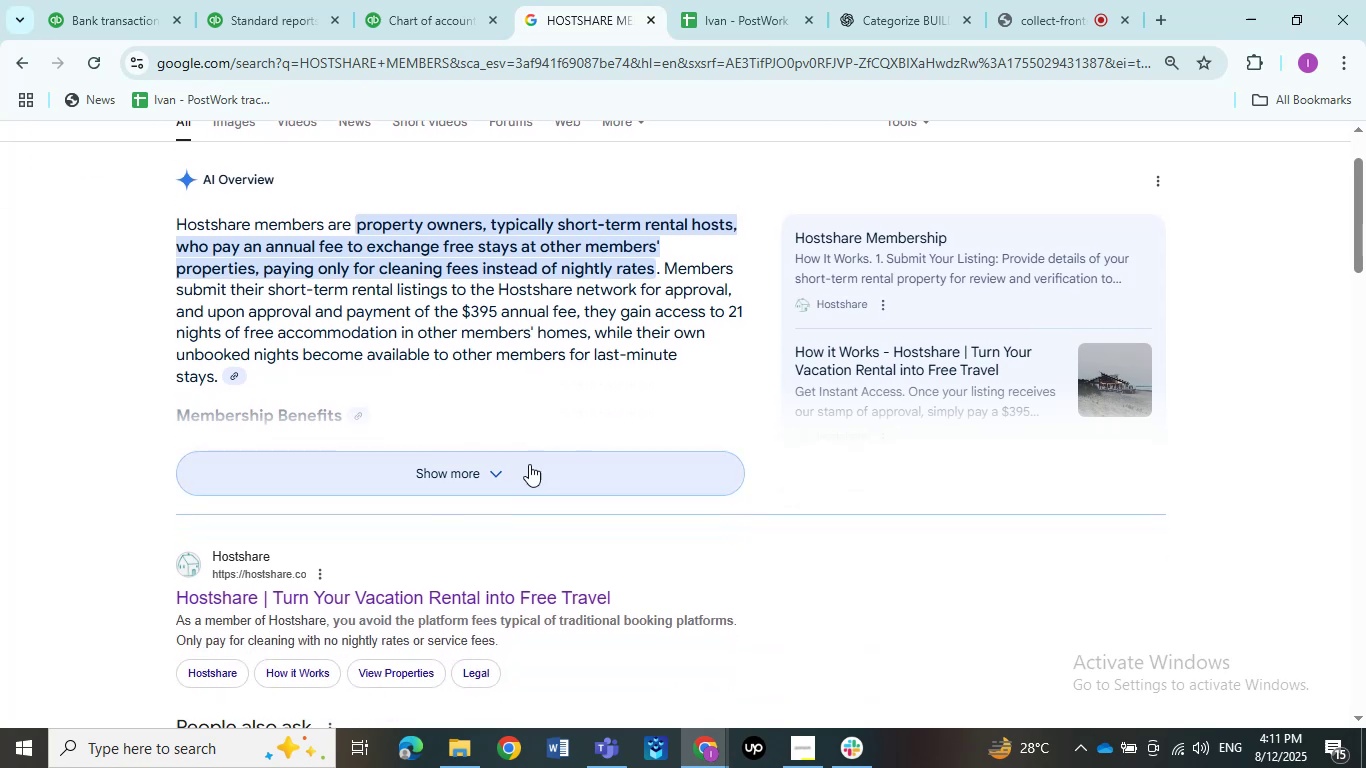 
left_click([527, 466])
 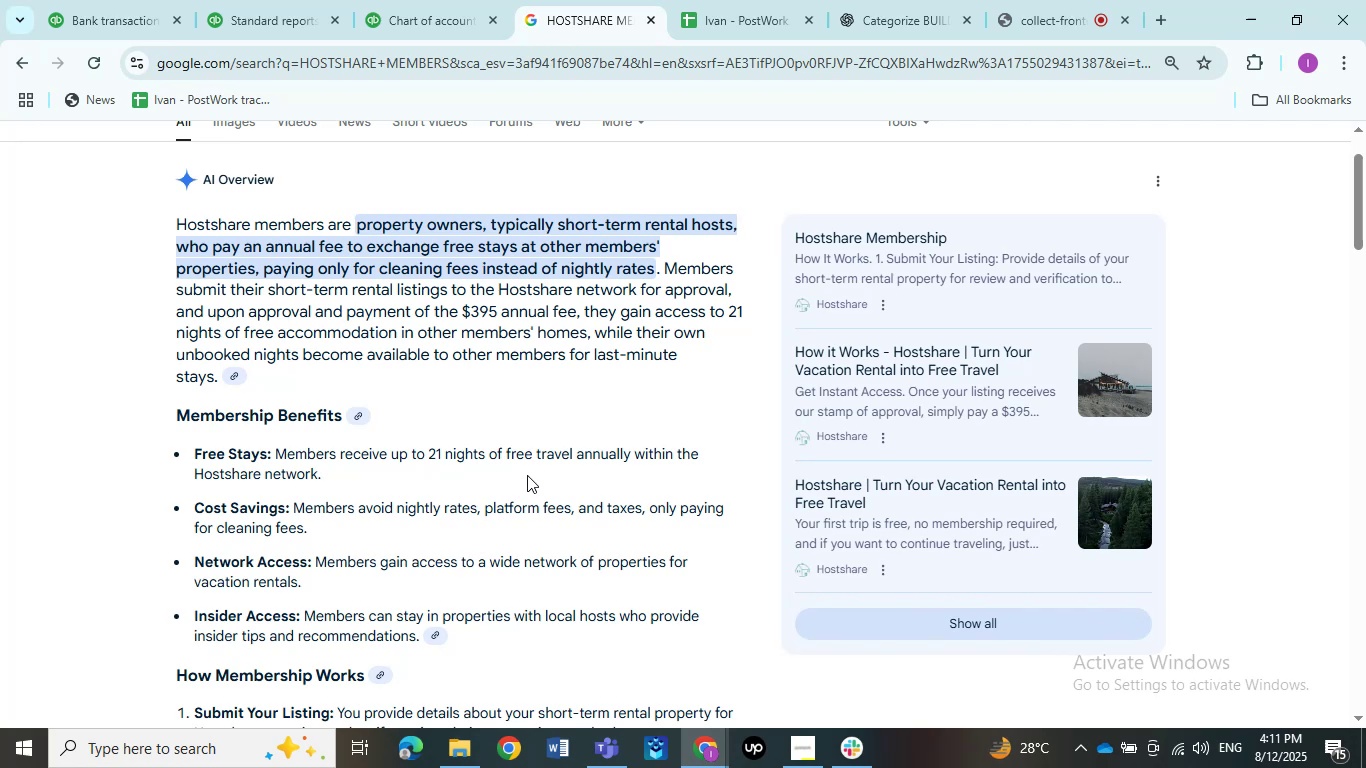 
scroll: coordinate [527, 475], scroll_direction: down, amount: 9.0
 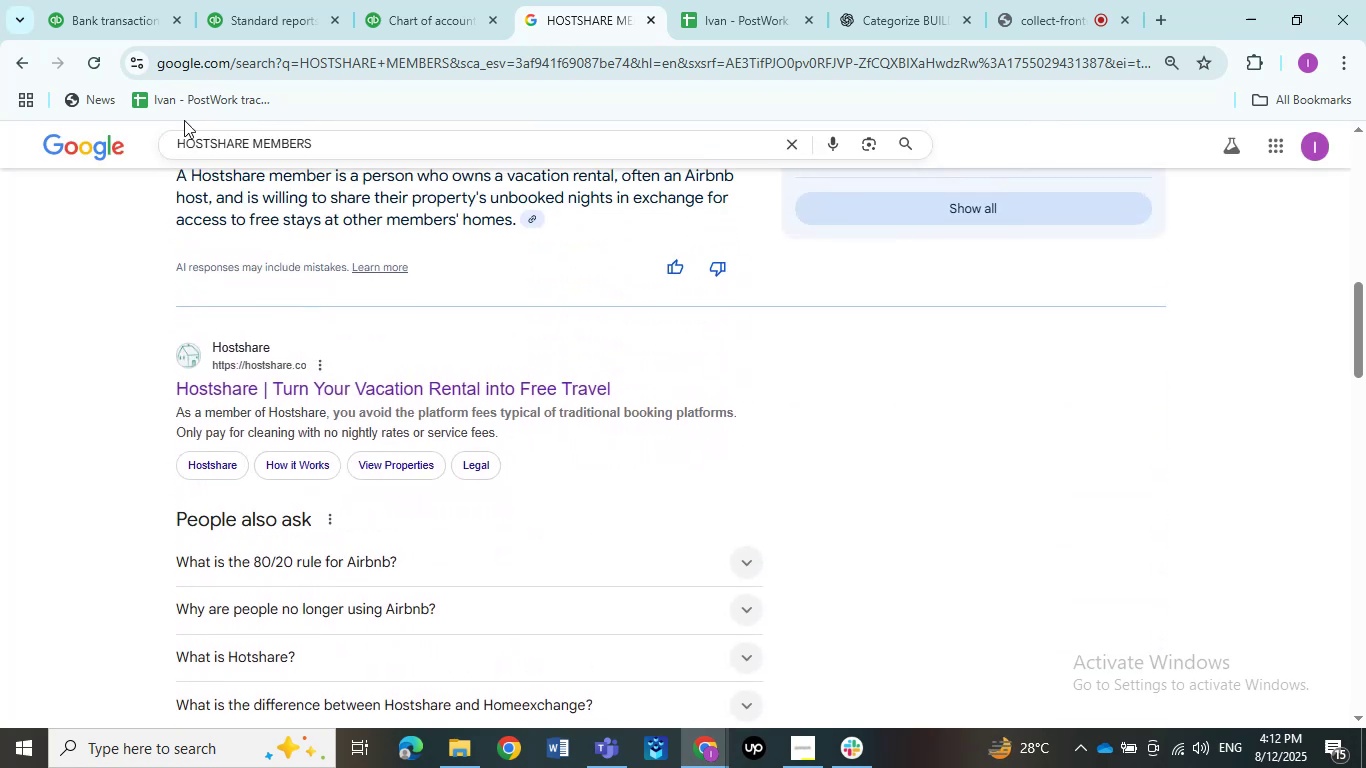 
left_click([92, 0])
 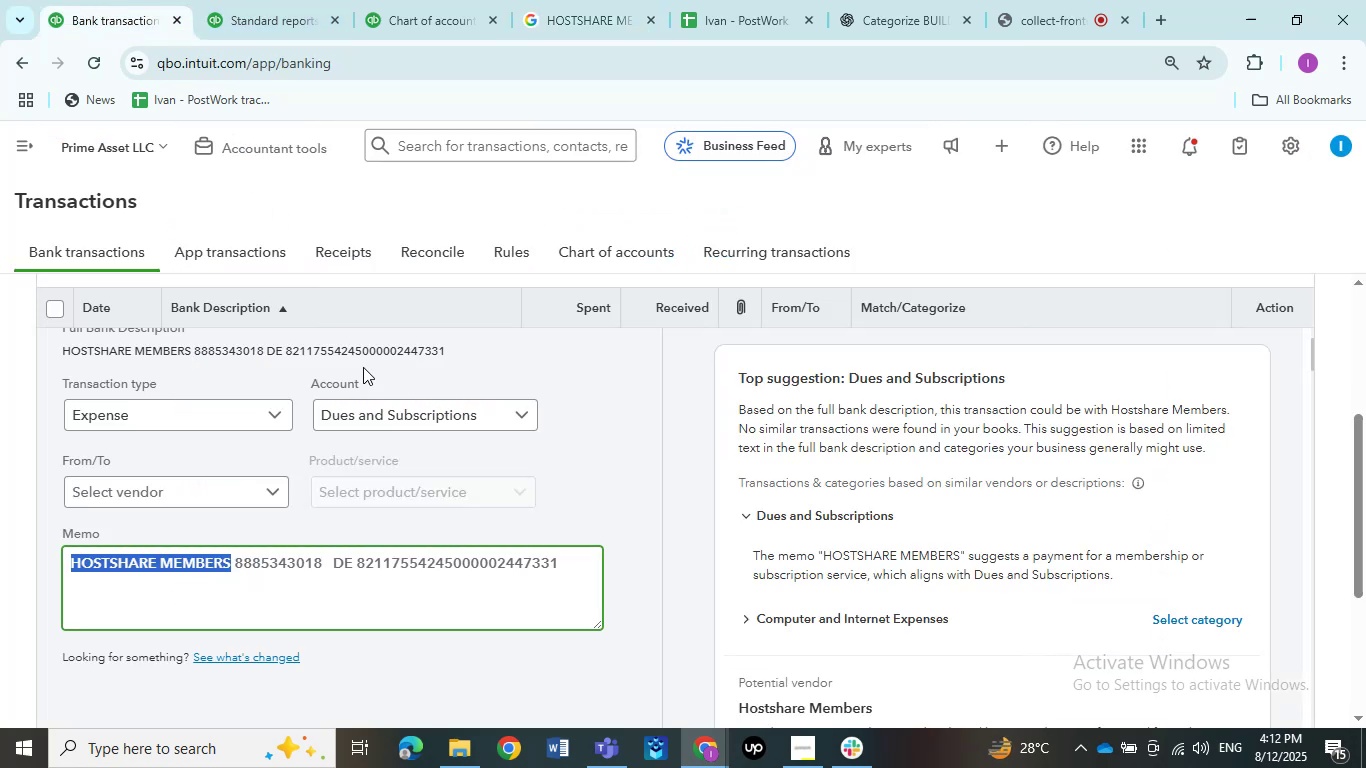 
scroll: coordinate [391, 387], scroll_direction: up, amount: 2.0
 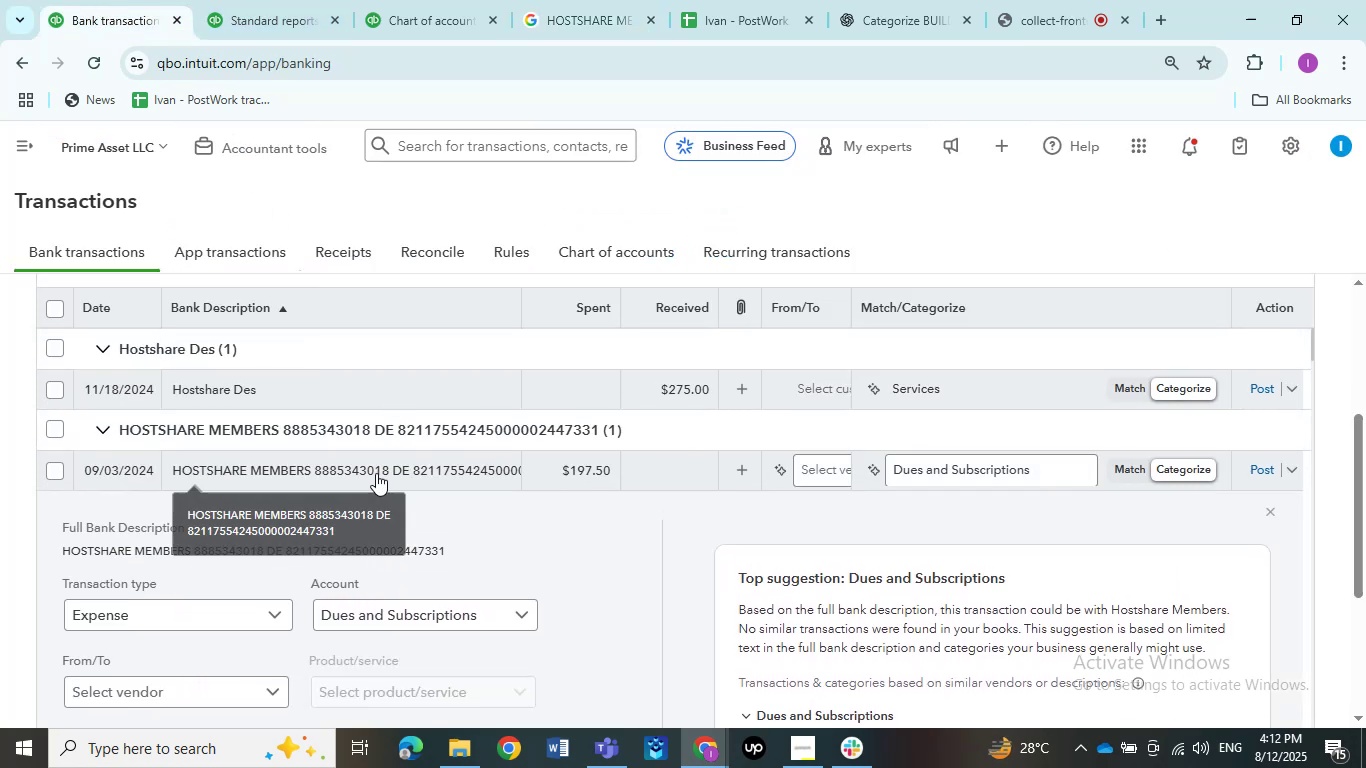 
left_click([376, 473])
 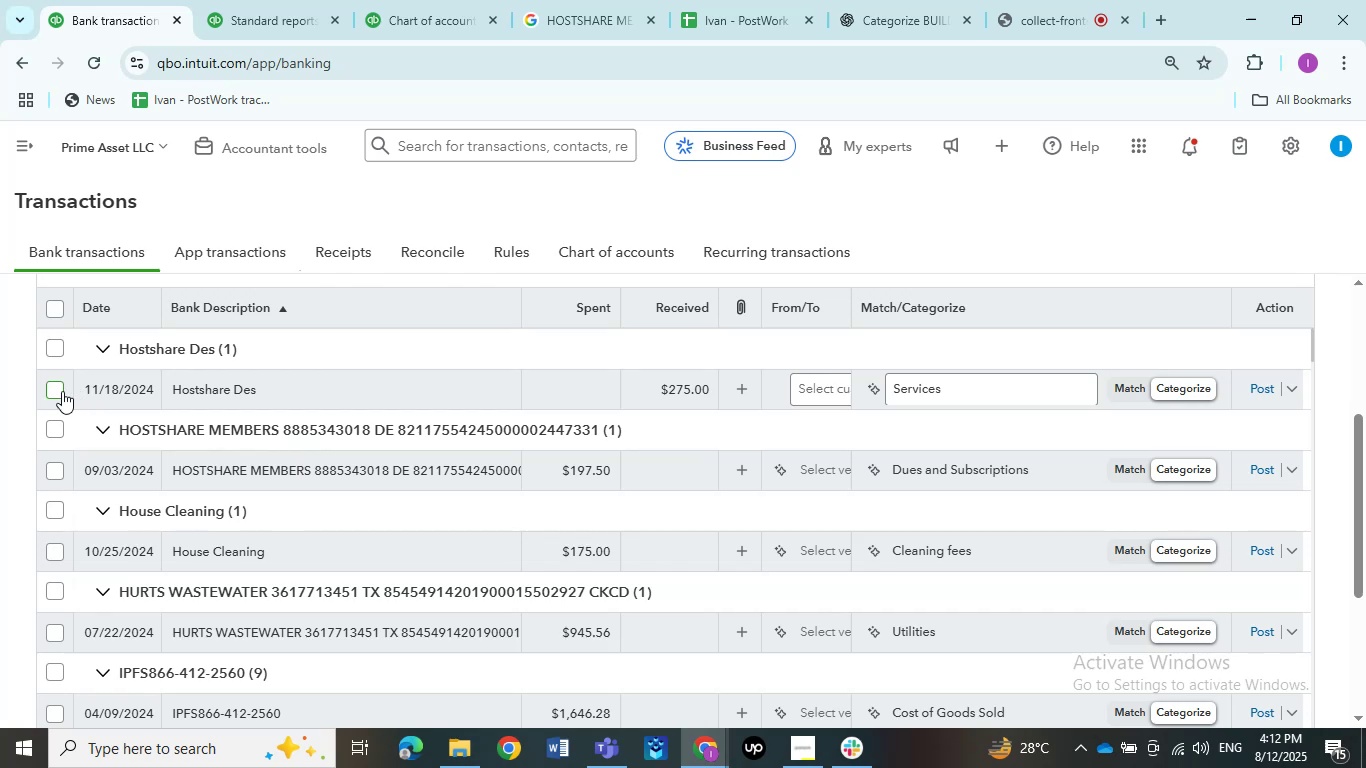 
left_click([59, 393])
 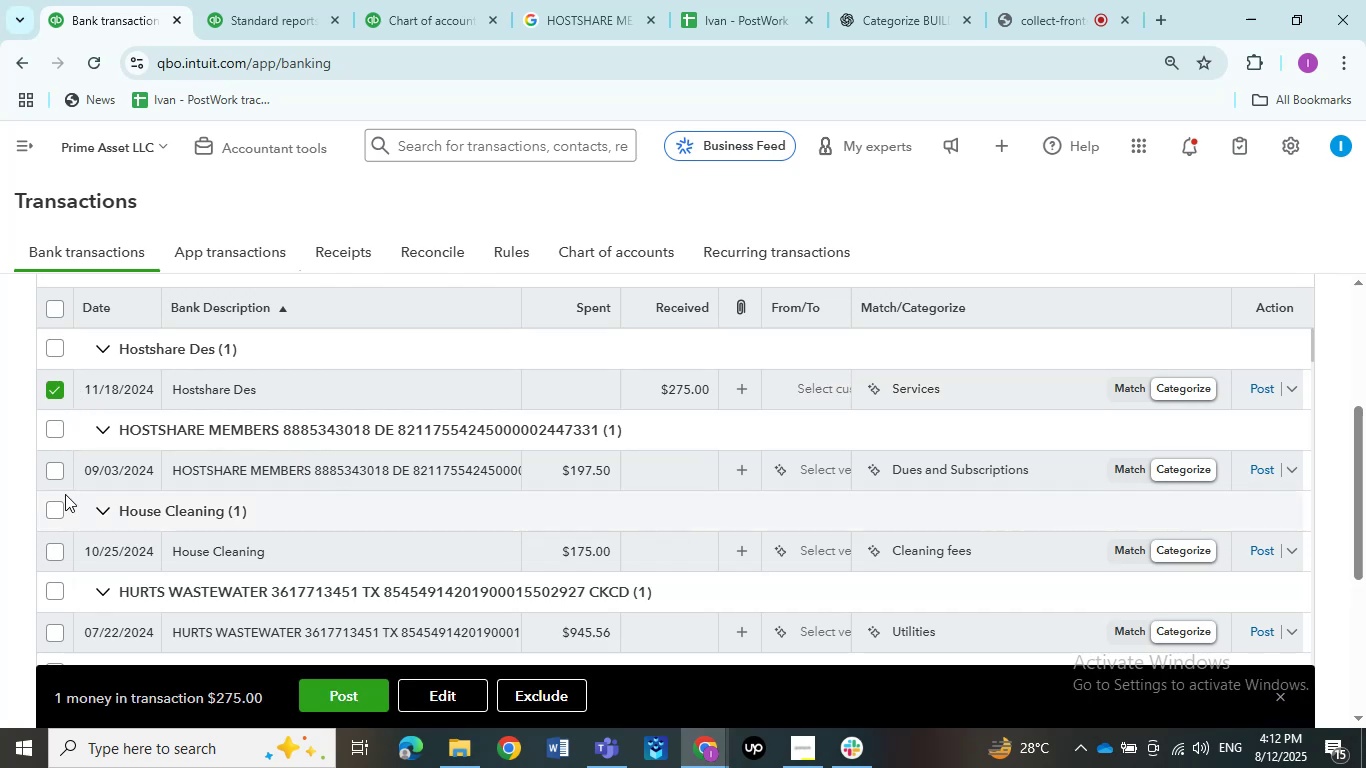 
double_click([56, 481])
 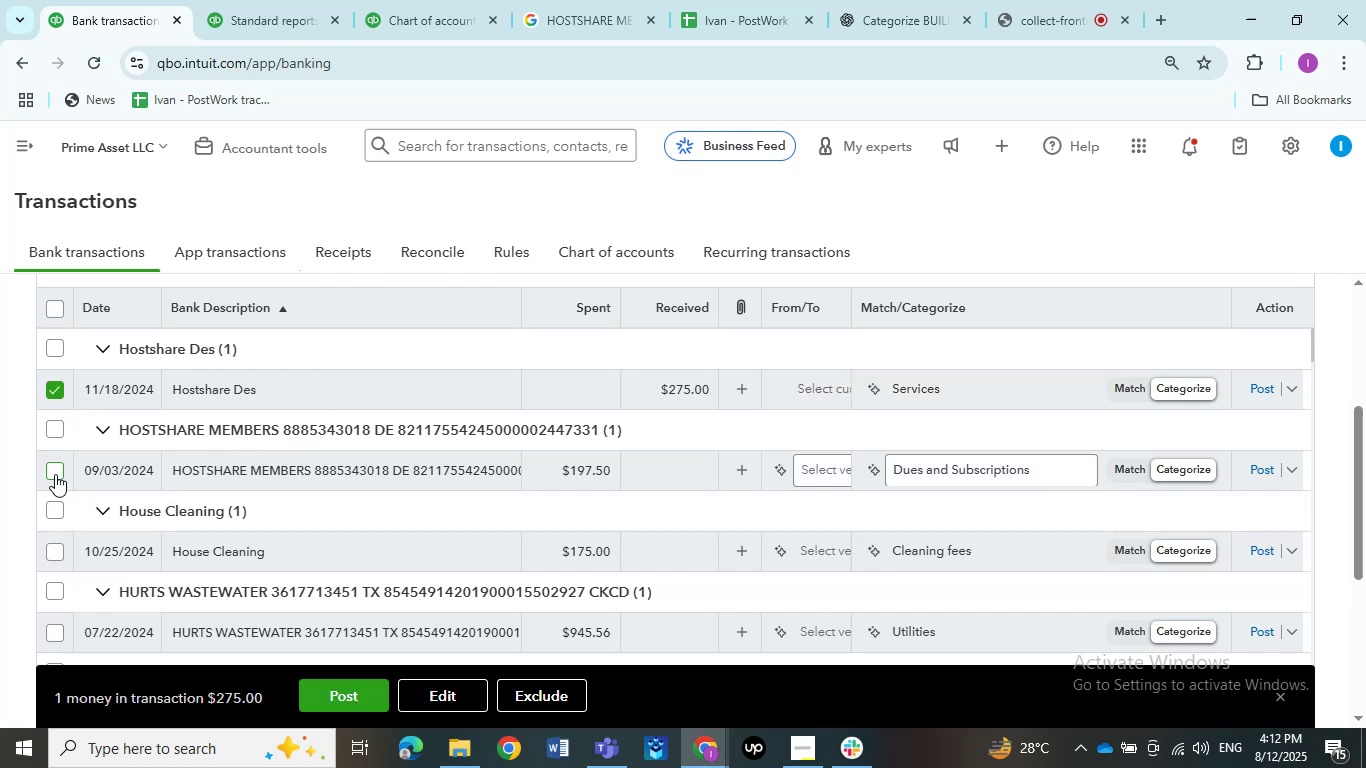 
triple_click([55, 473])
 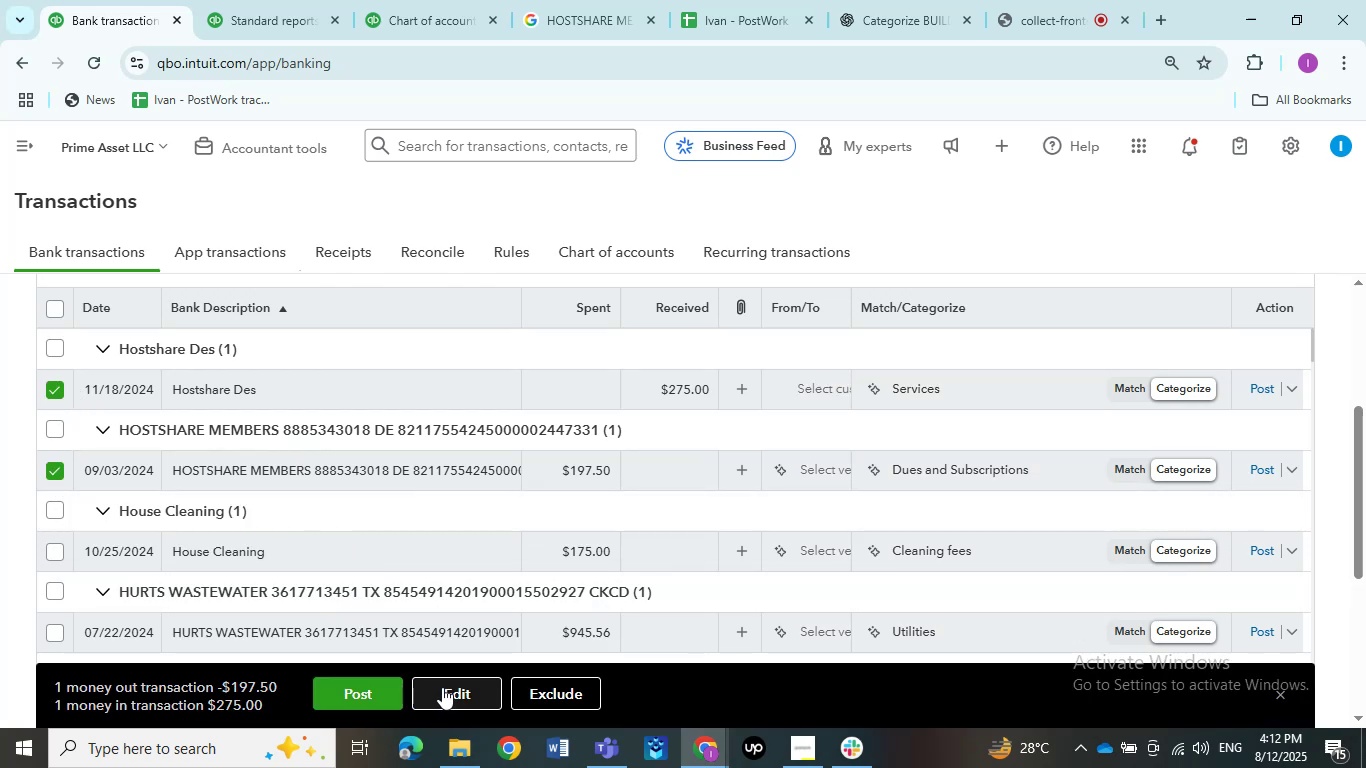 
left_click([442, 687])
 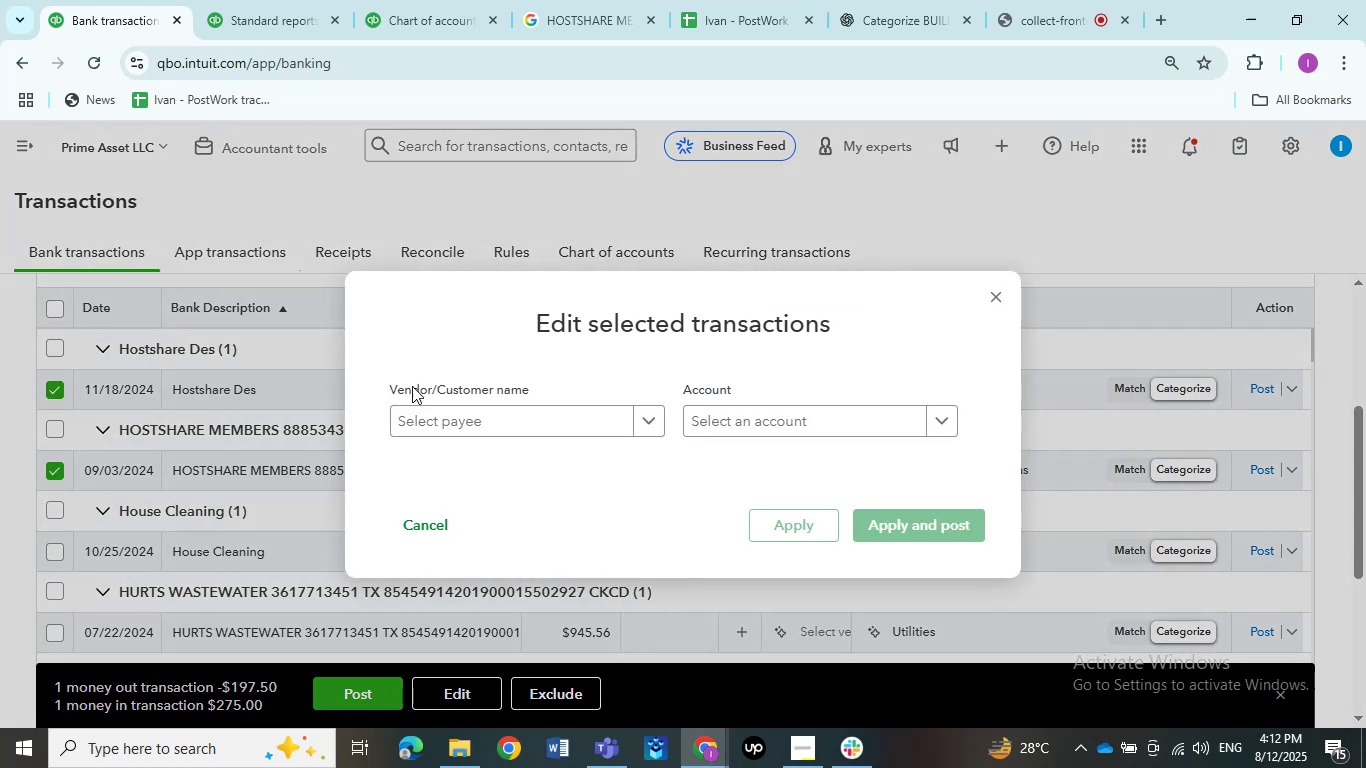 
left_click([433, 432])
 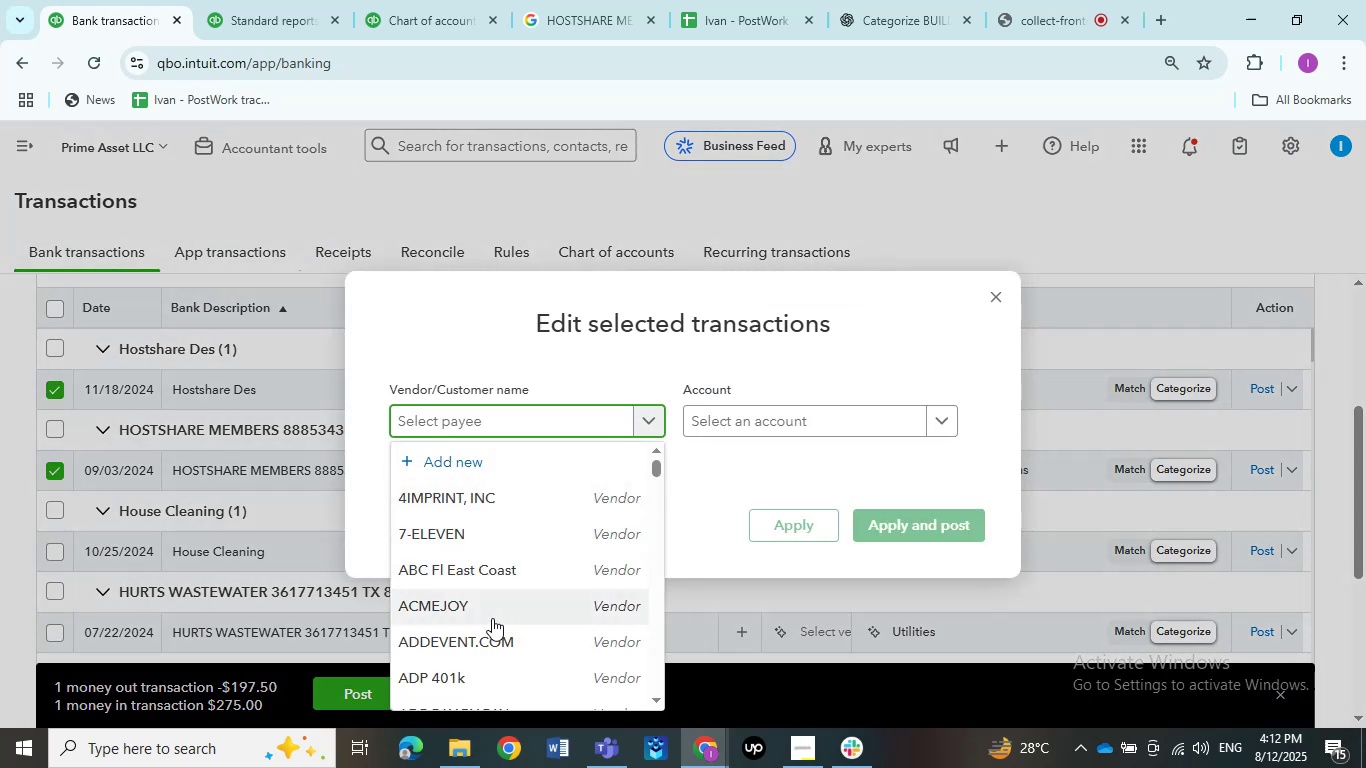 
key(Control+V)
 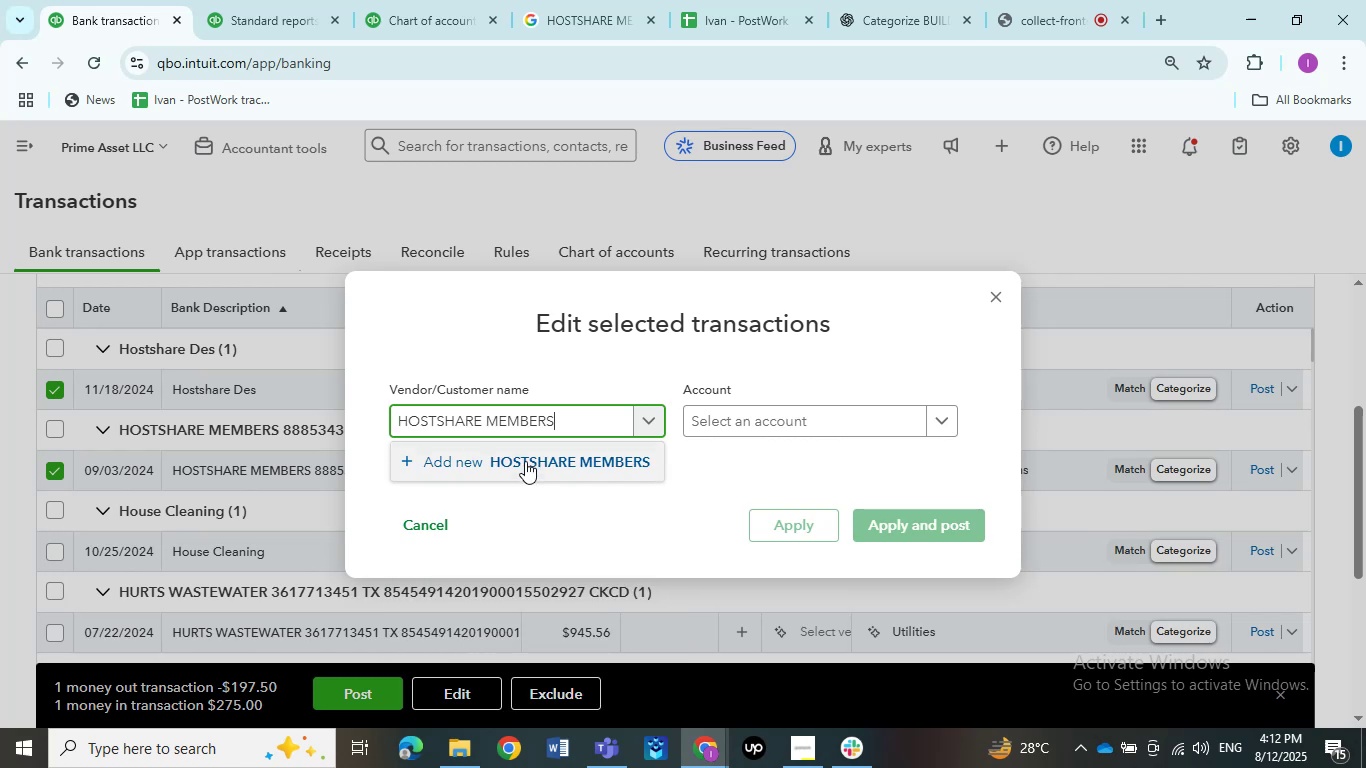 
left_click_drag(start_coordinate=[485, 427], to_coordinate=[661, 423])
 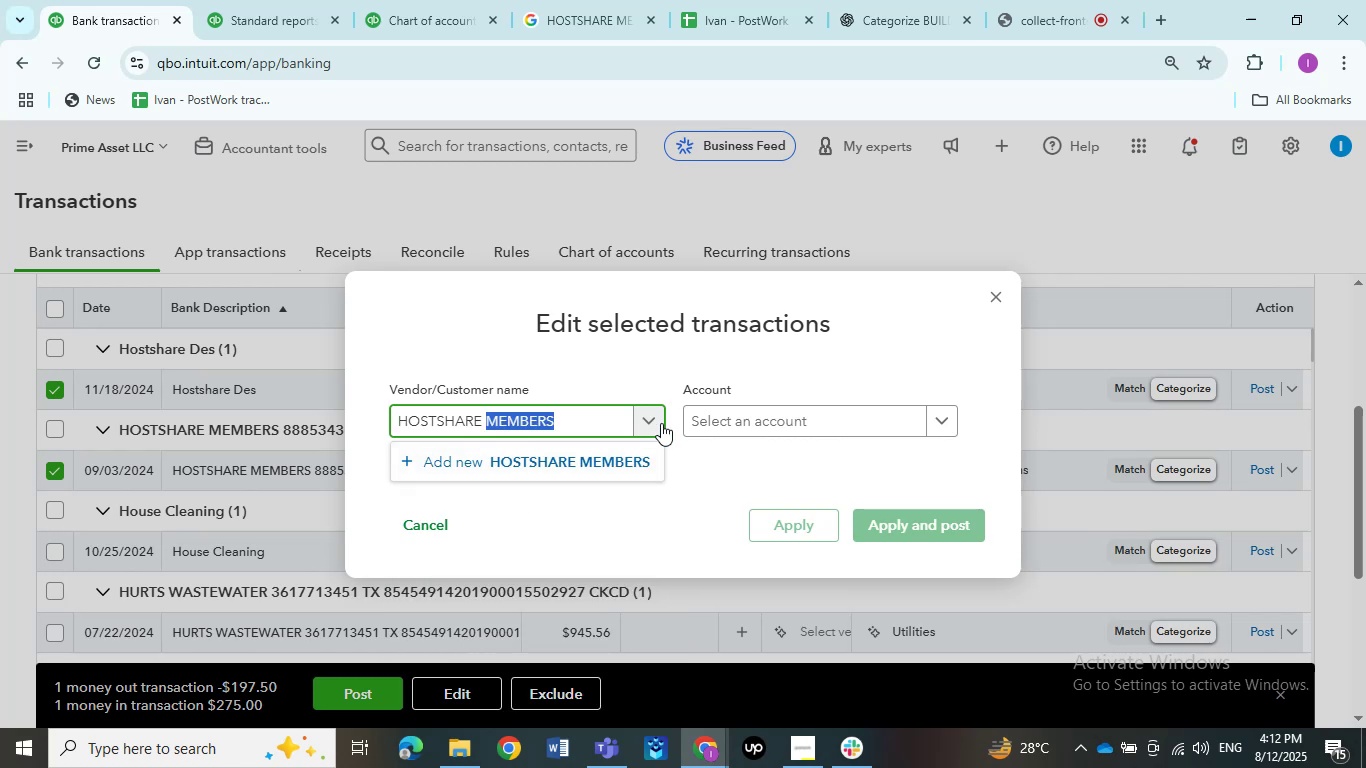 
key(Backspace)
 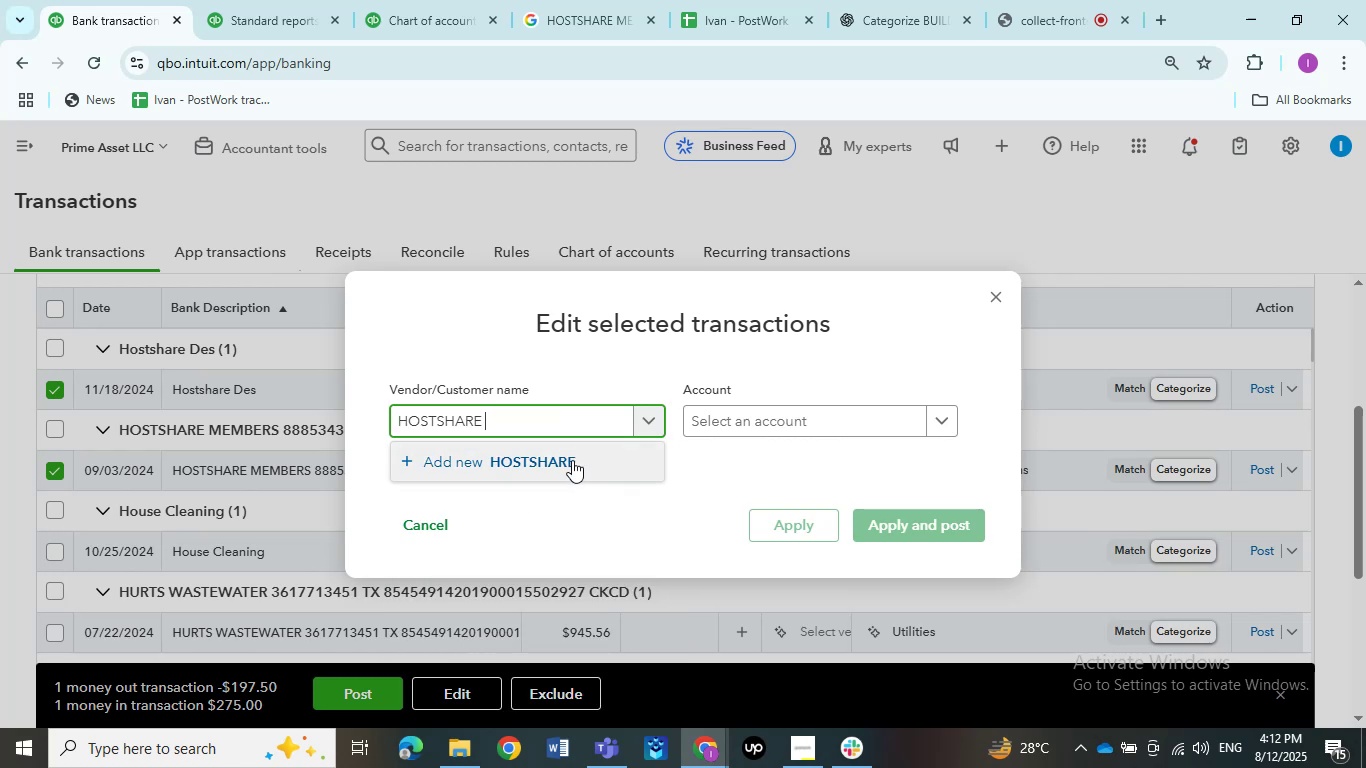 
left_click([571, 460])
 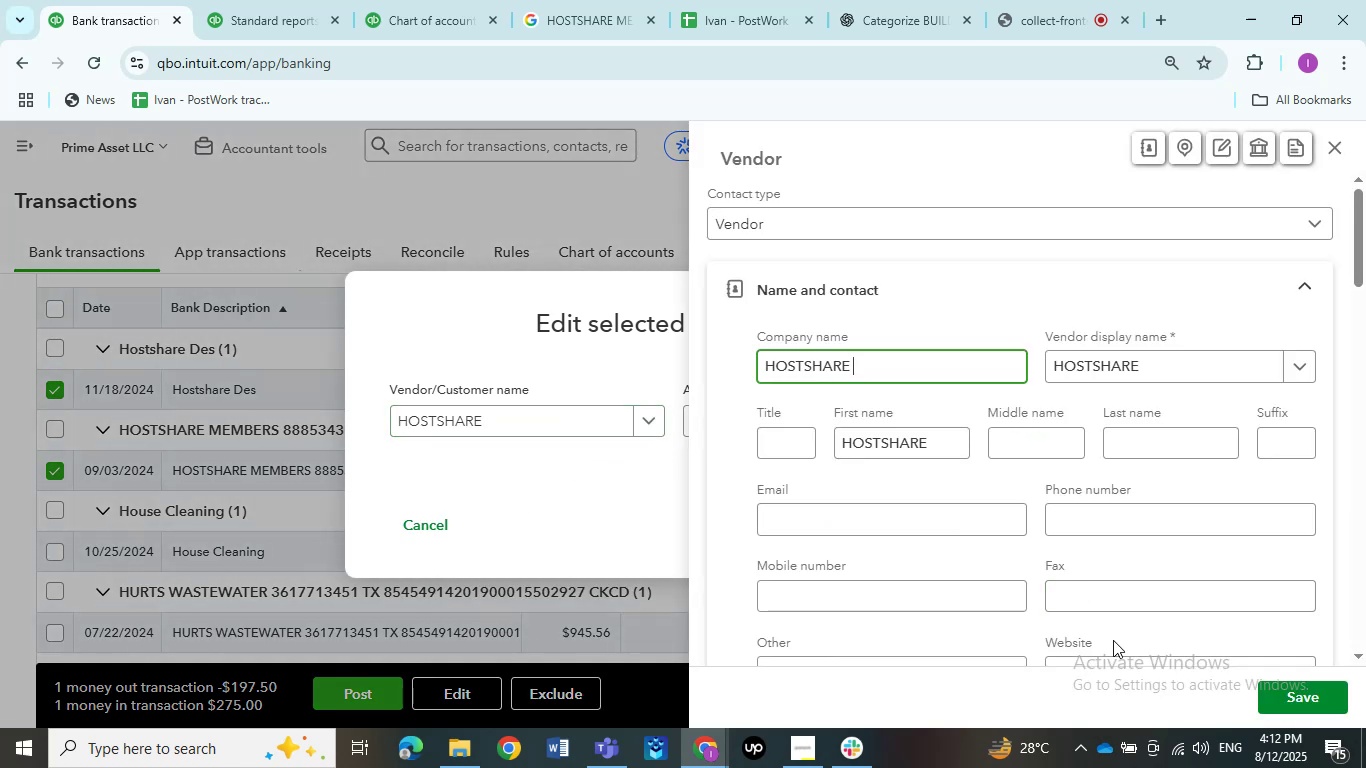 
left_click([1335, 702])
 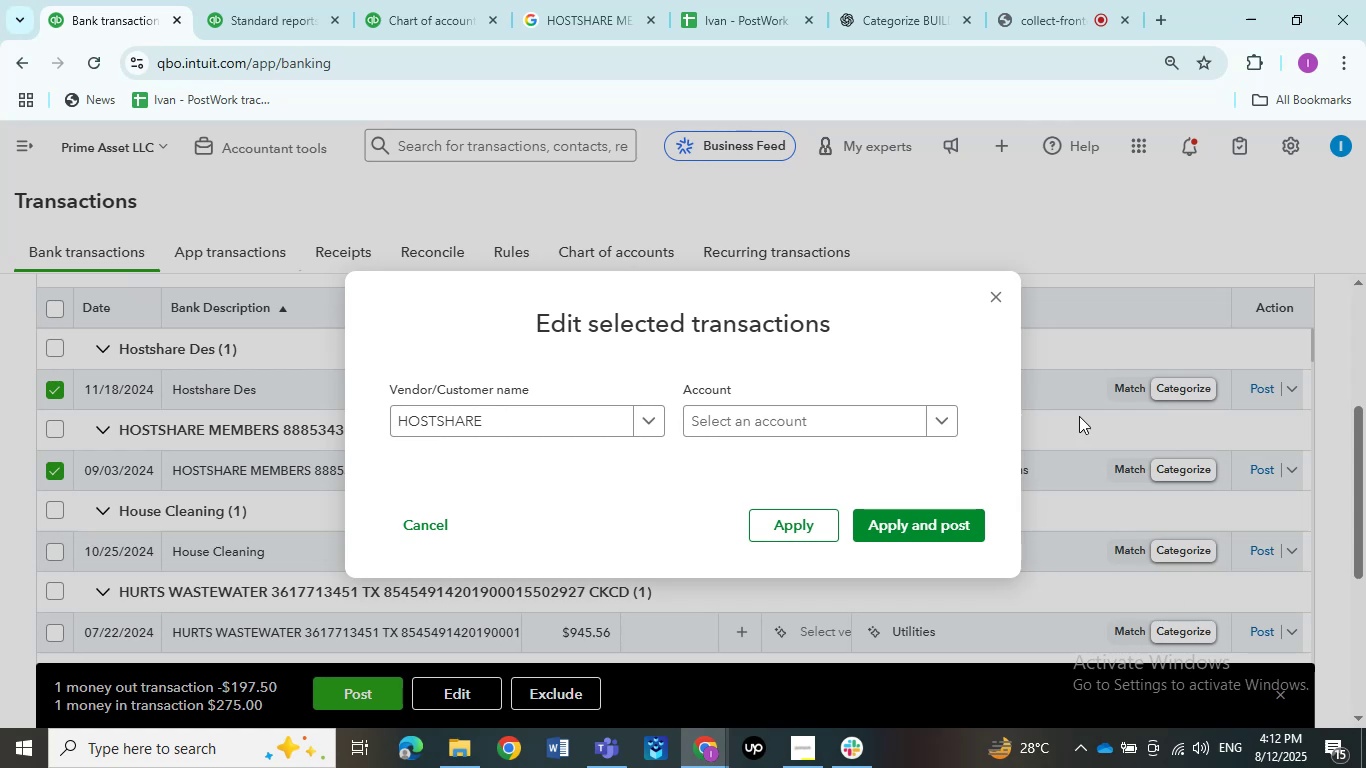 
left_click([1044, 0])
 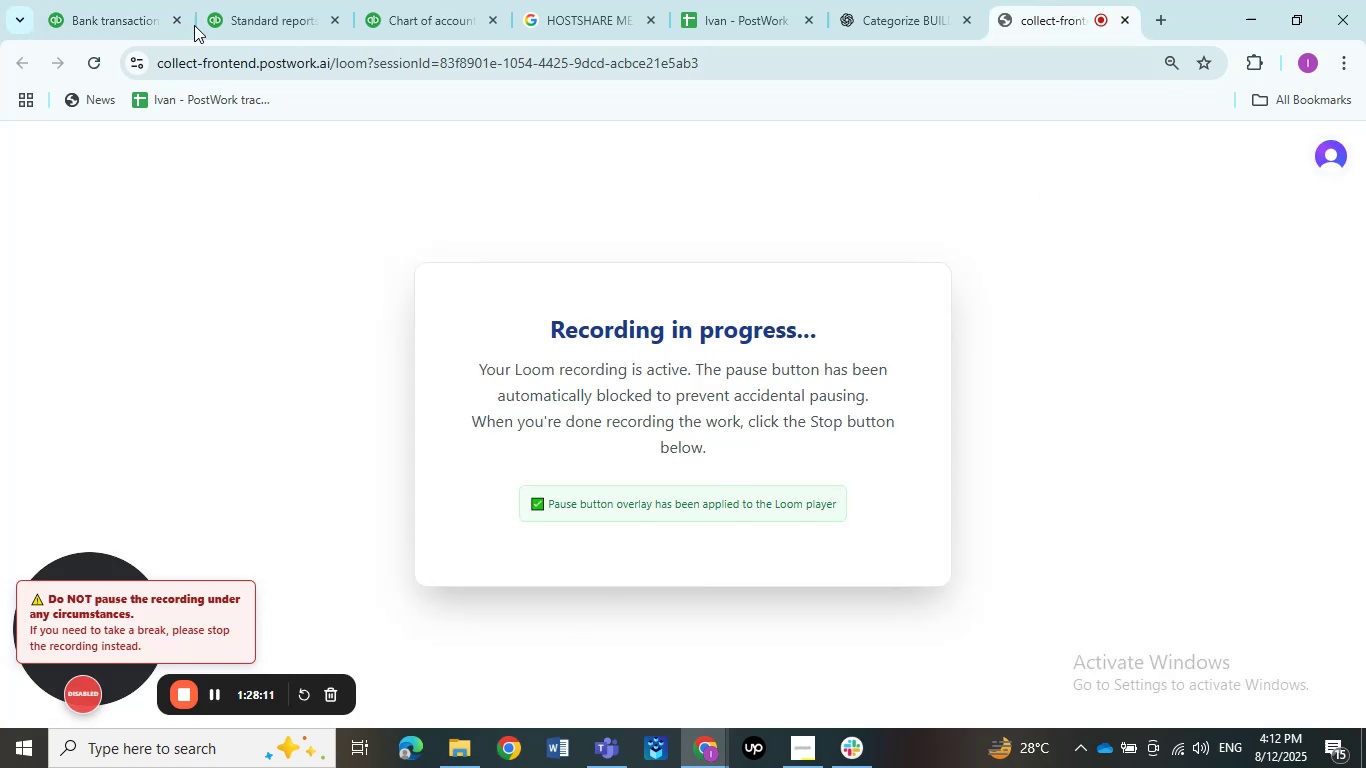 
left_click([142, 0])
 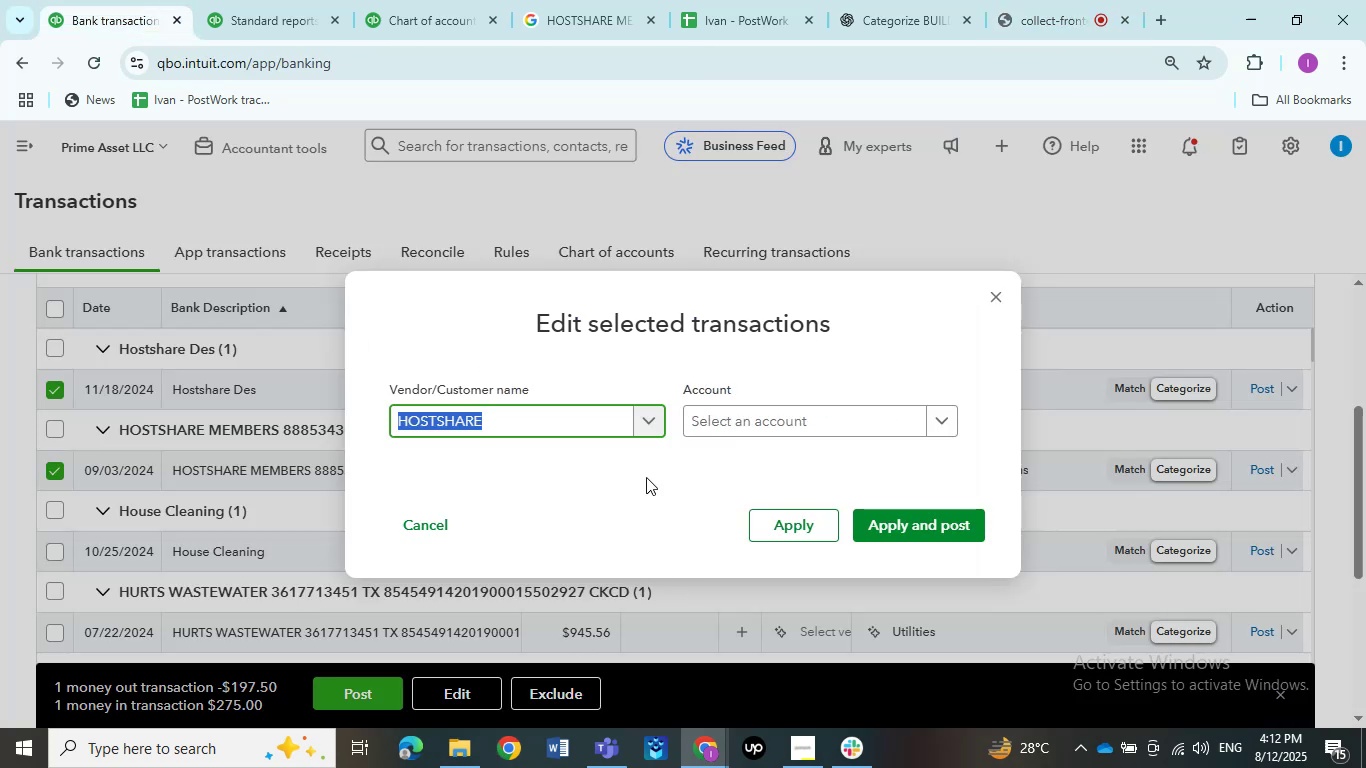 
left_click([747, 415])
 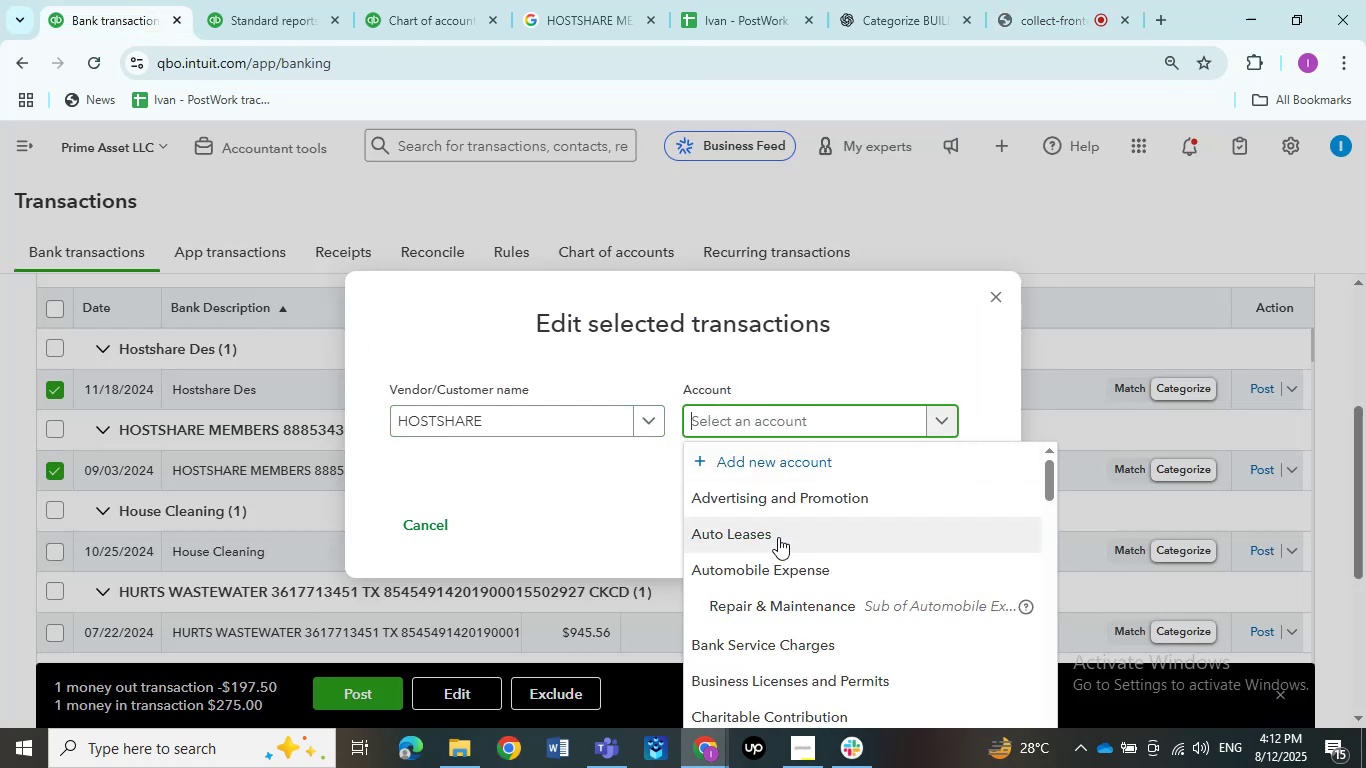 
left_click([781, 502])
 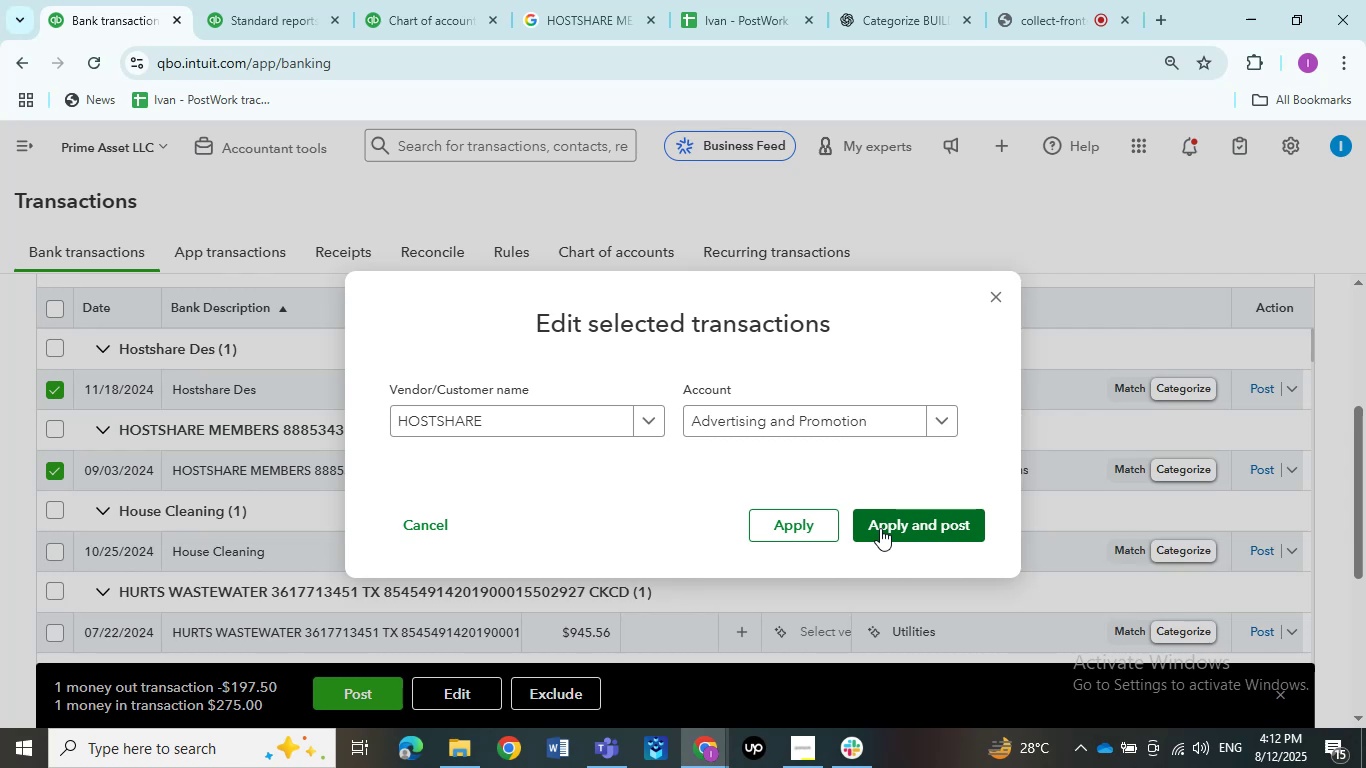 
wait(6.35)
 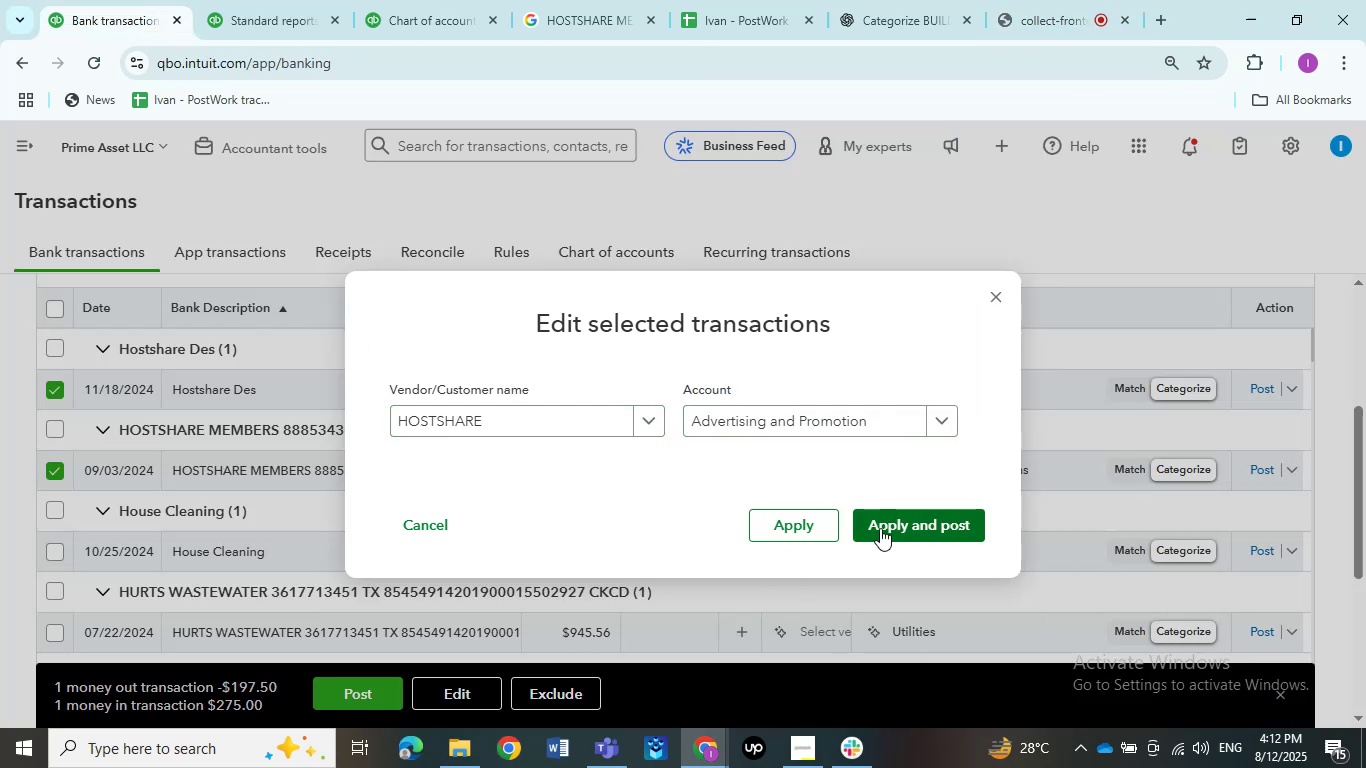 
left_click([880, 528])
 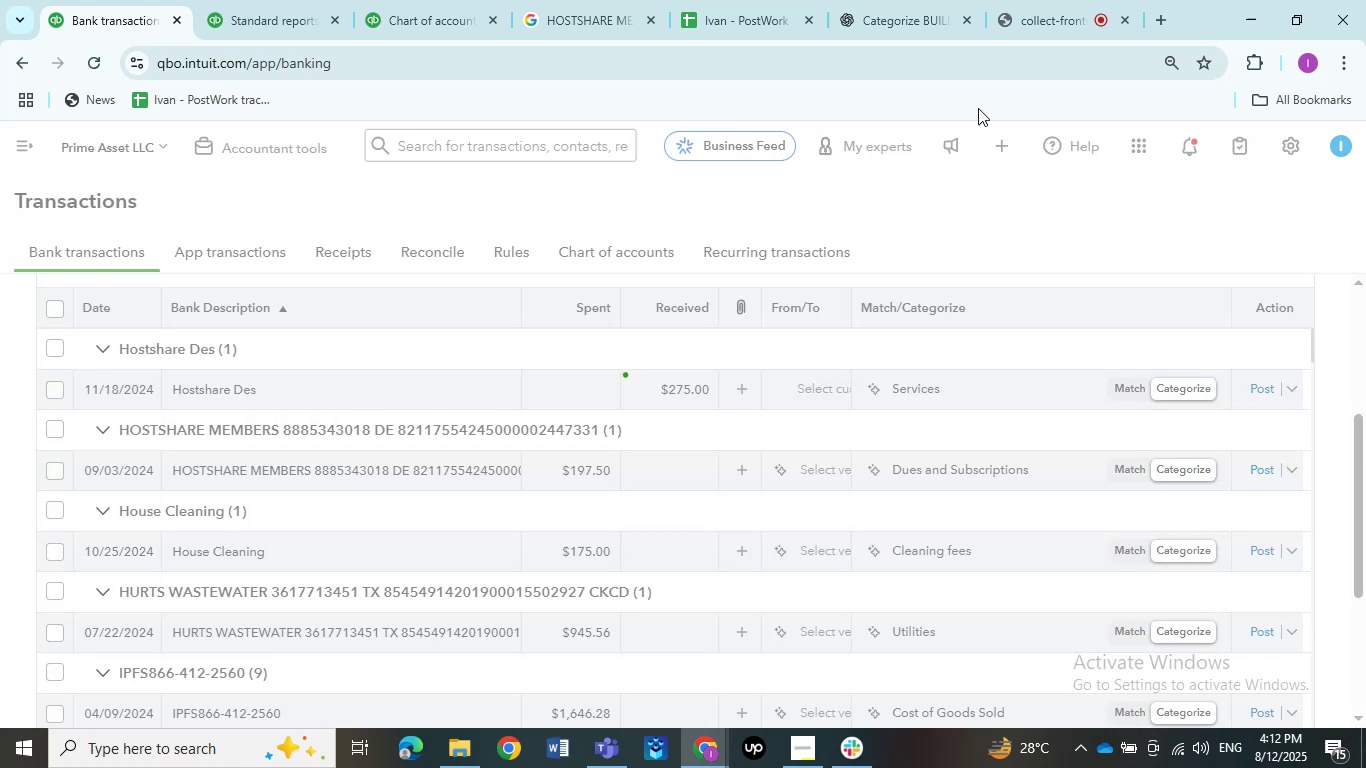 
left_click([866, 16])
 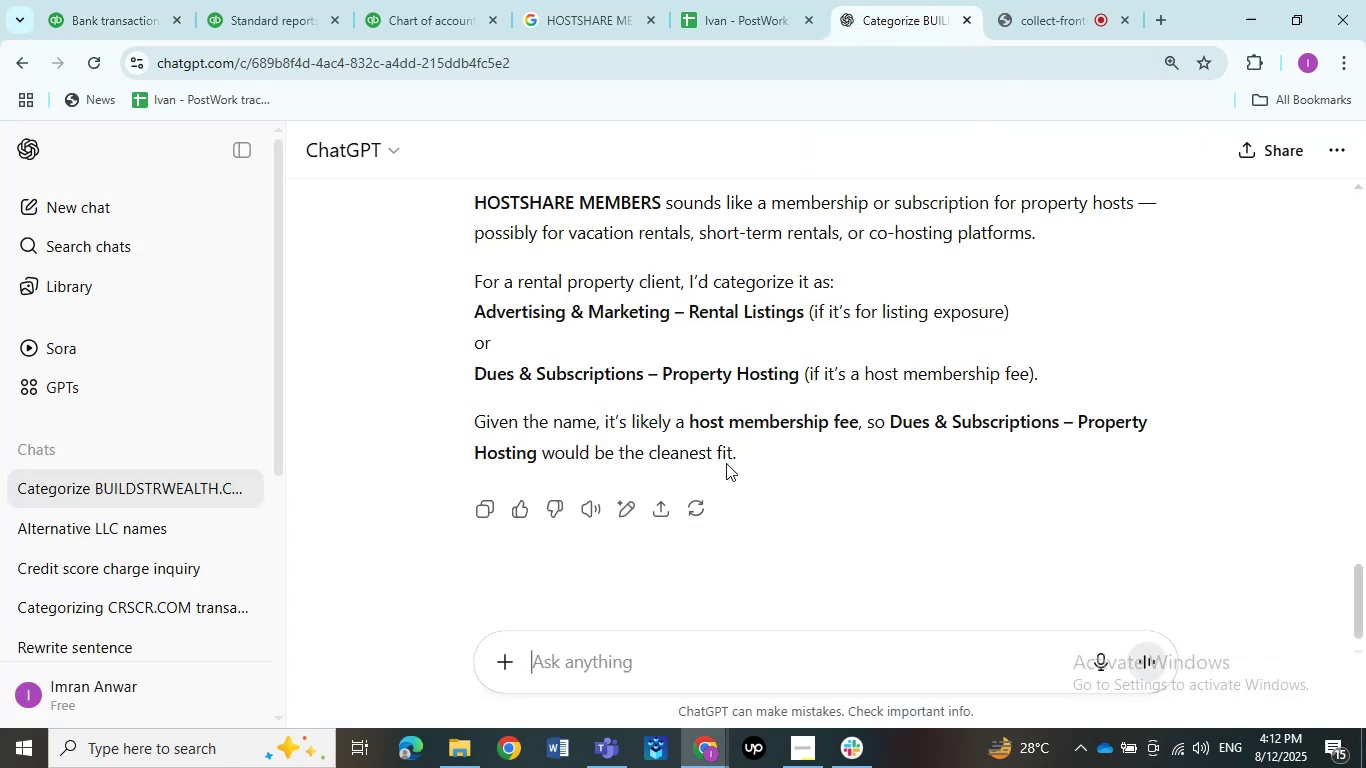 
left_click([117, 4])
 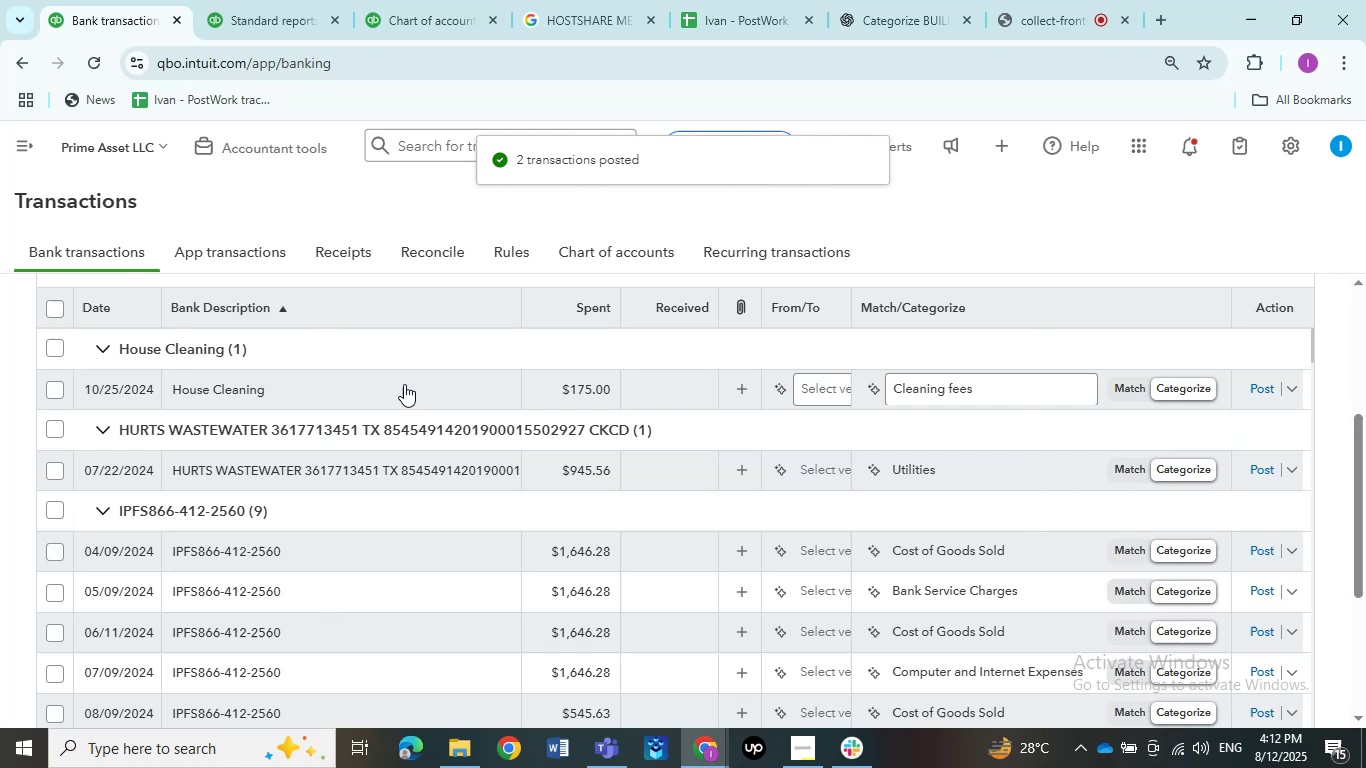 
left_click([305, 393])
 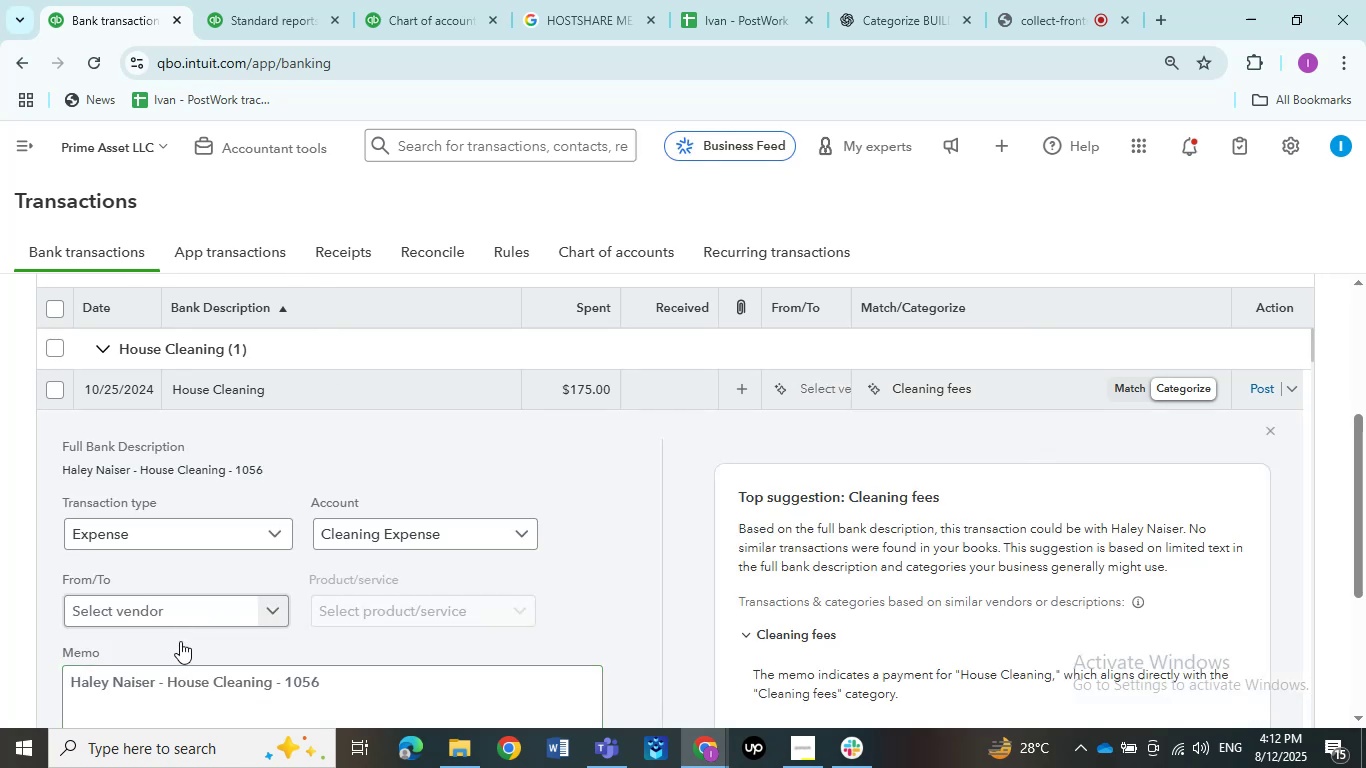 
wait(5.05)
 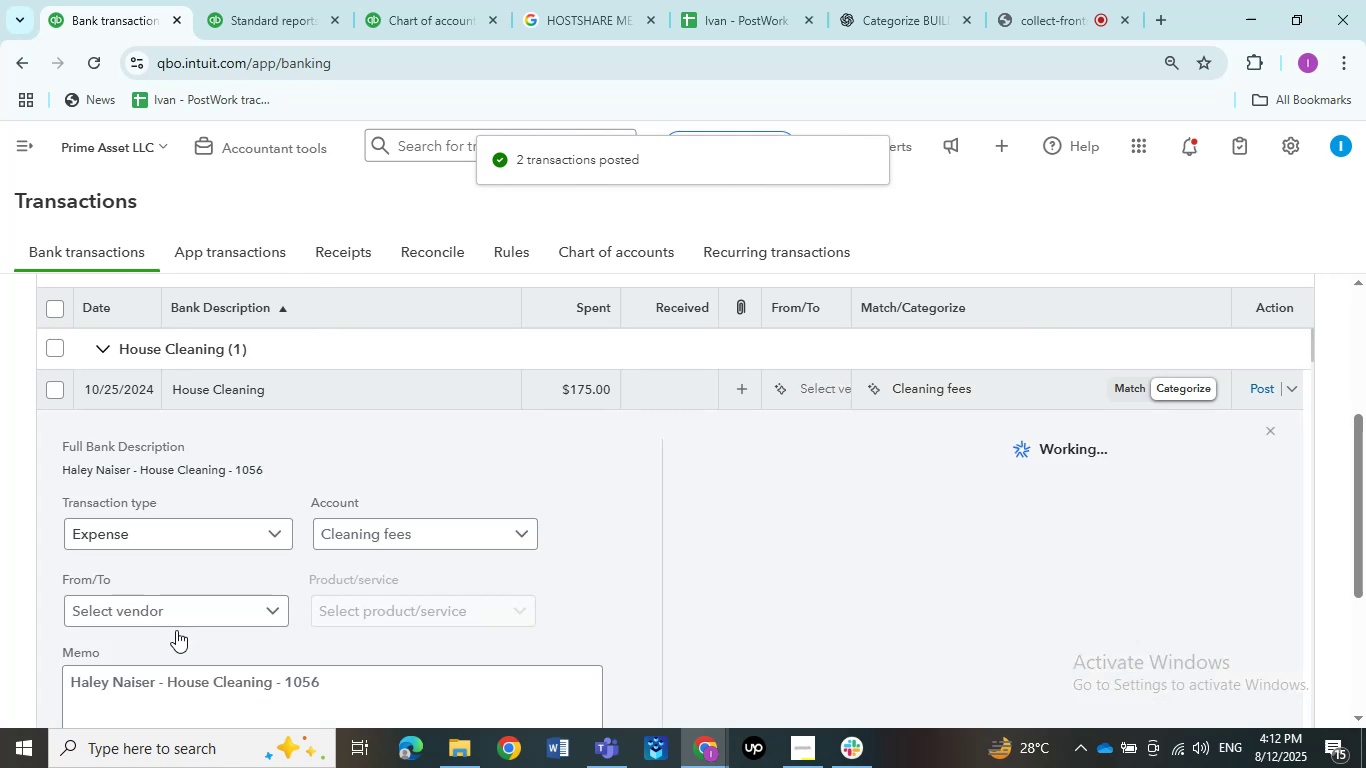 
left_click_drag(start_coordinate=[154, 682], to_coordinate=[64, 683])
 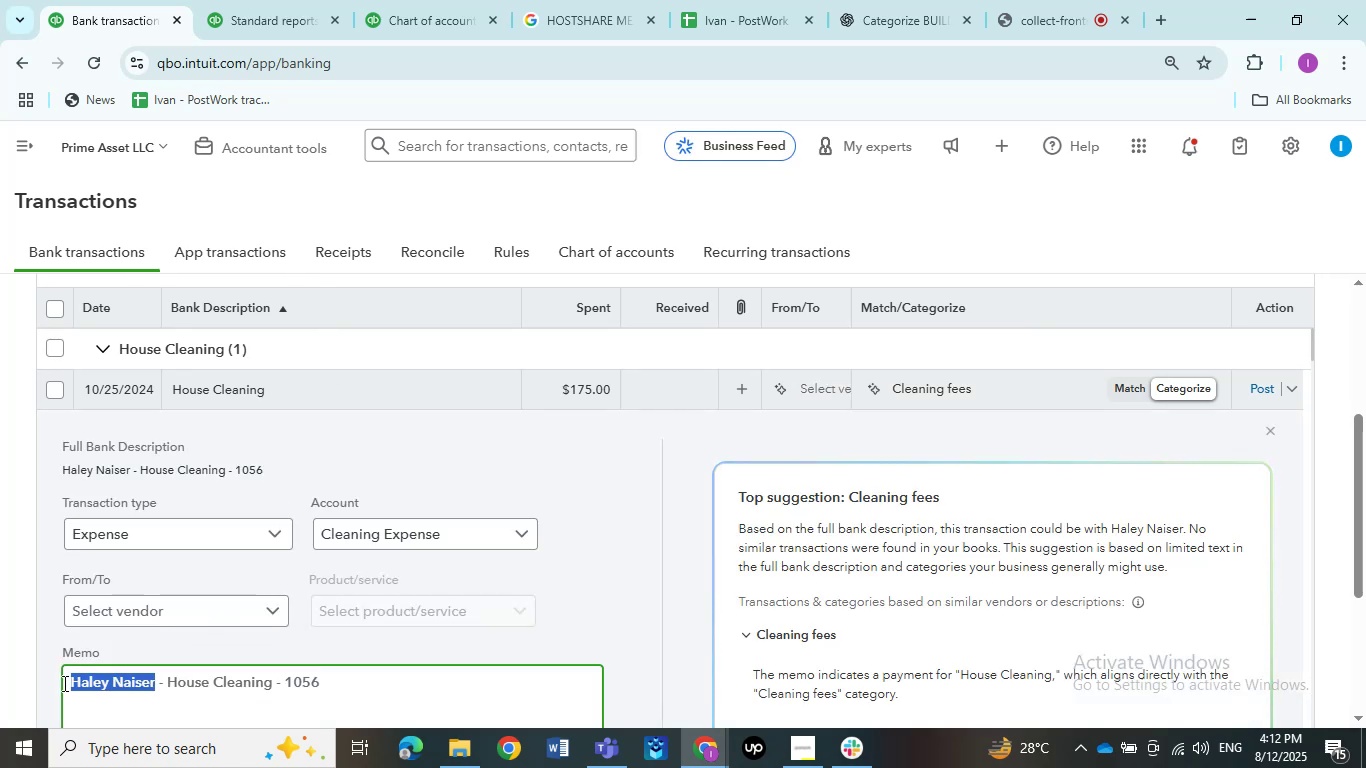 
key(Control+C)
 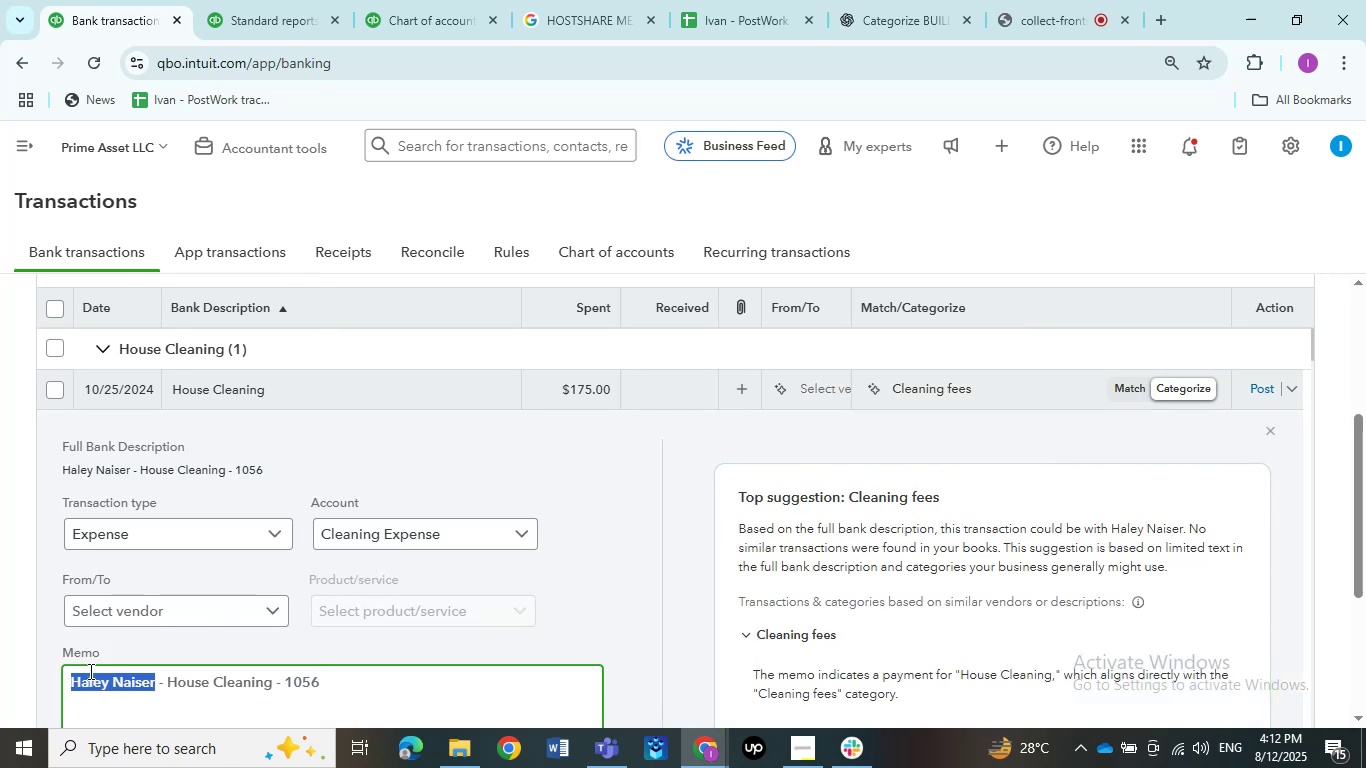 
key(Control+C)
 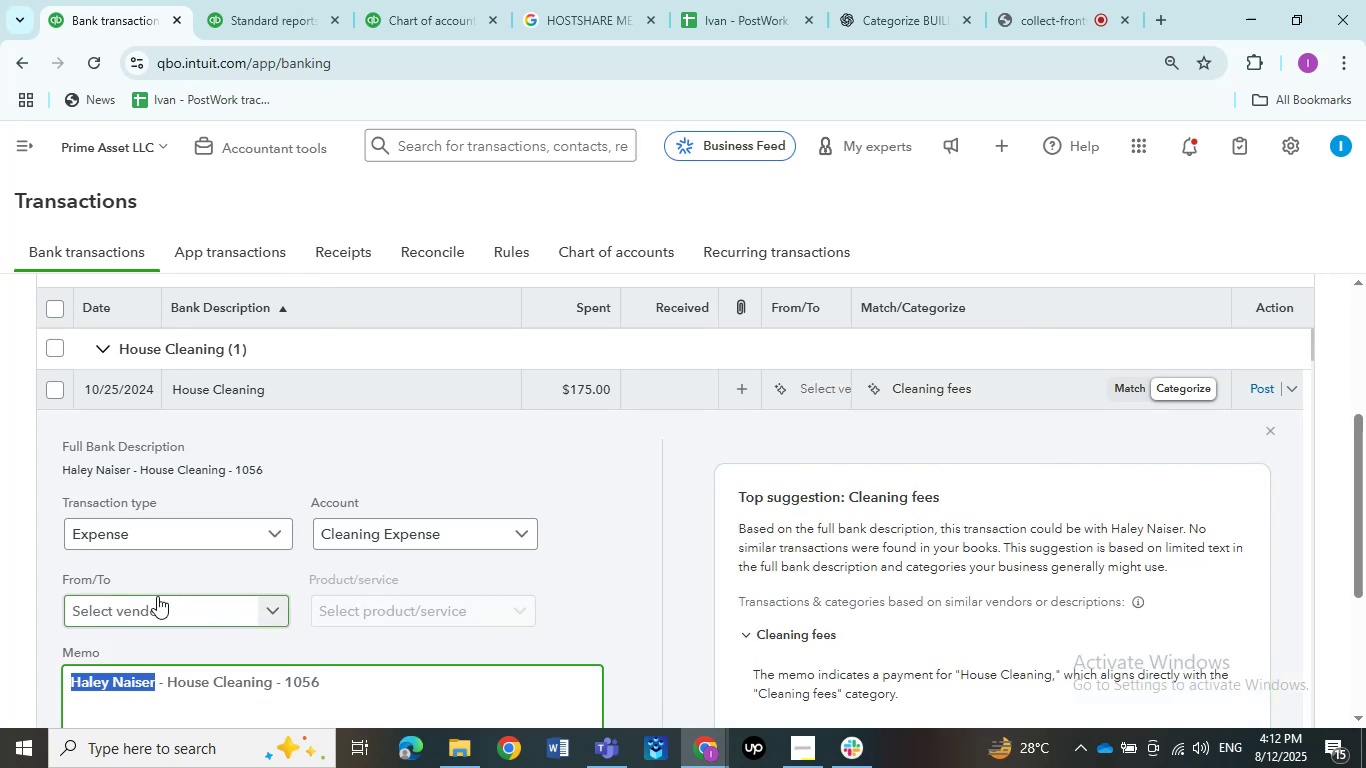 
left_click([157, 596])
 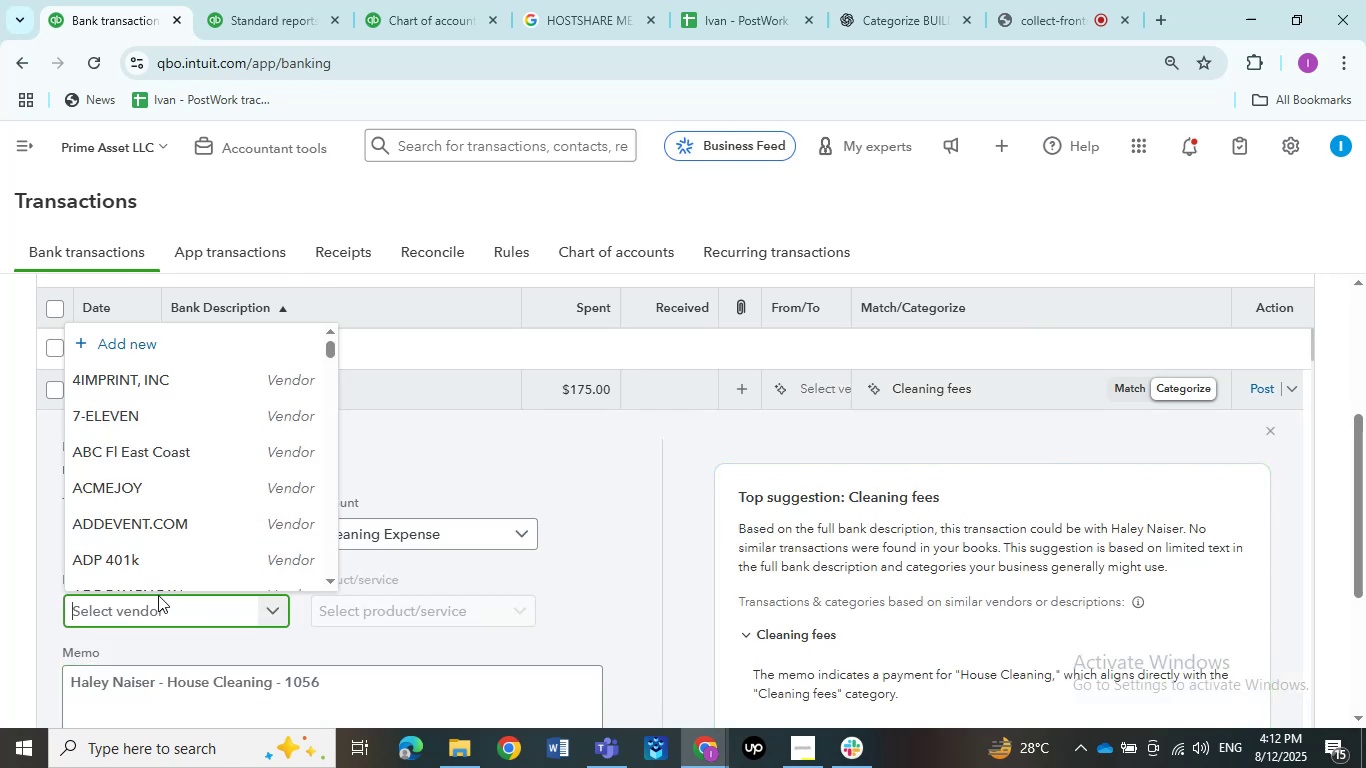 
key(Control+V)
 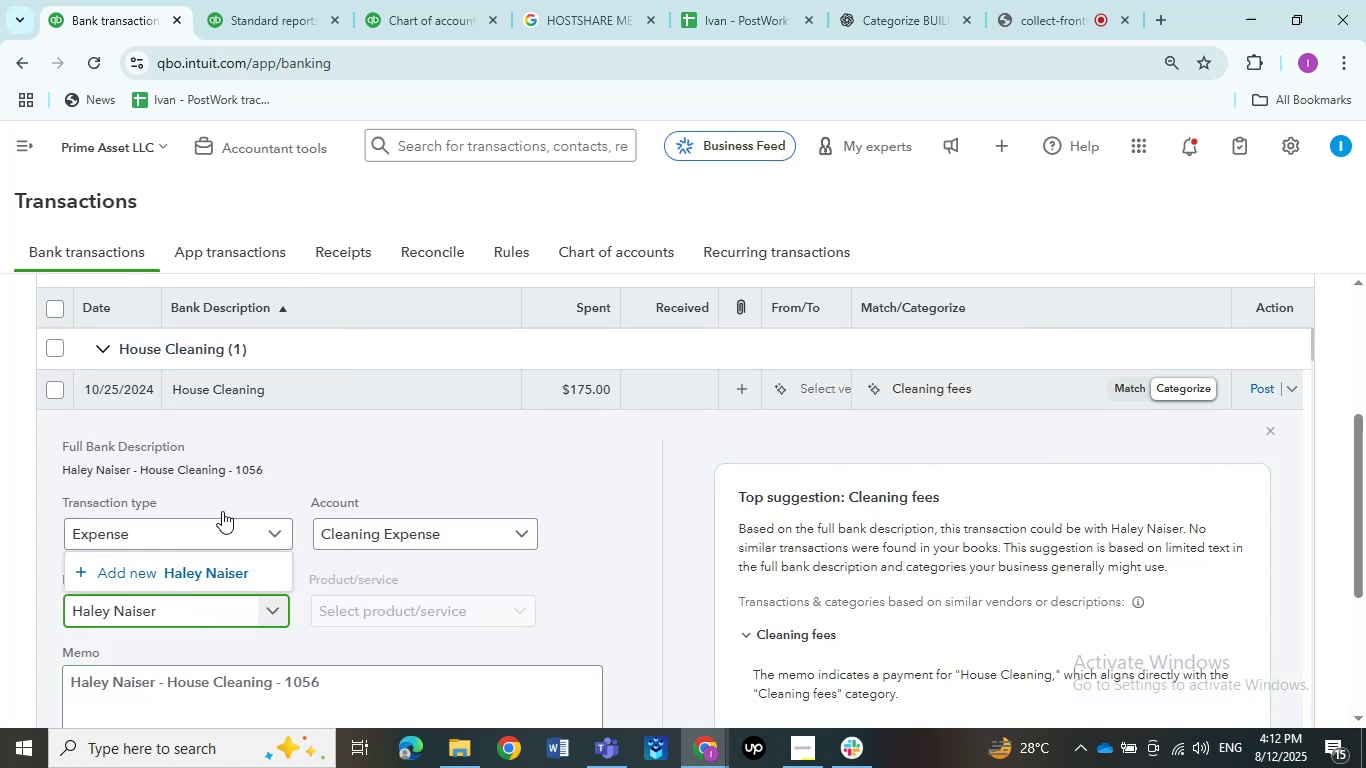 
left_click([222, 556])
 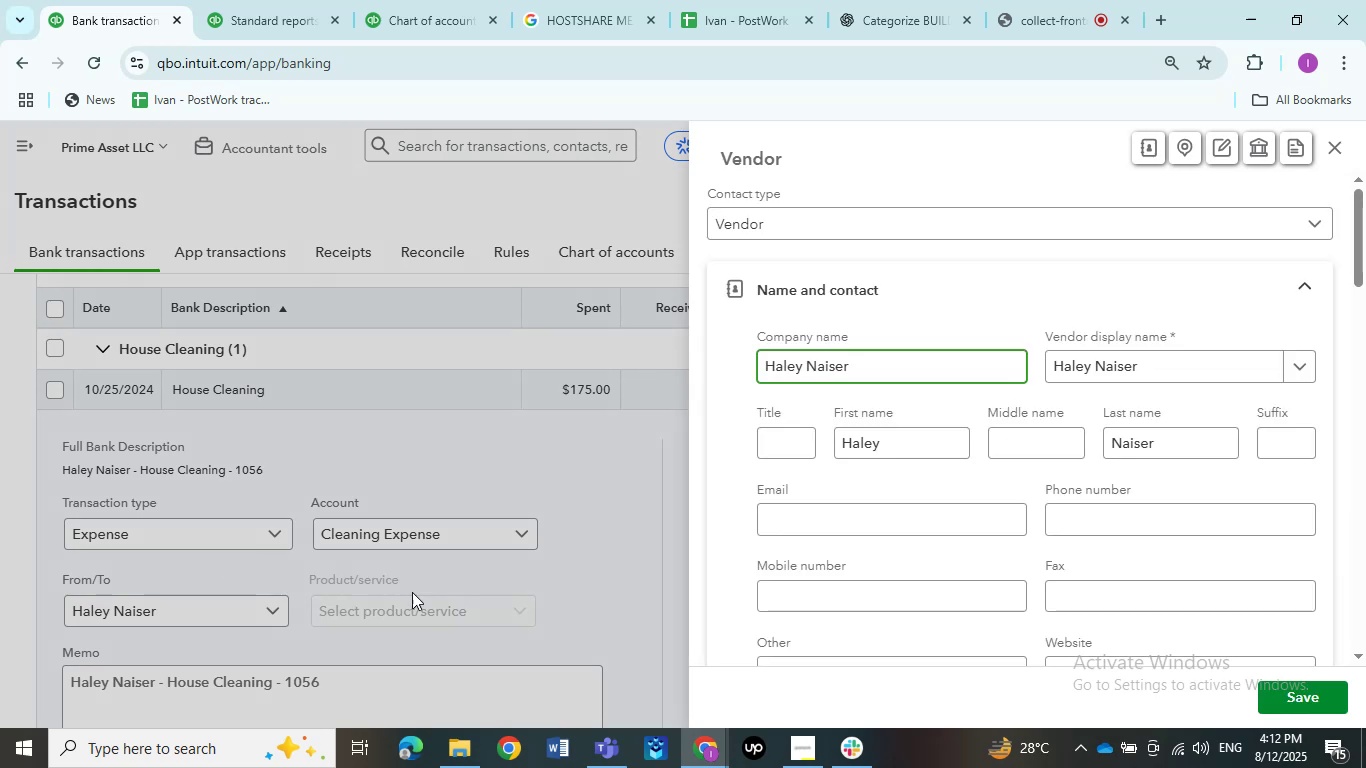 
wait(5.48)
 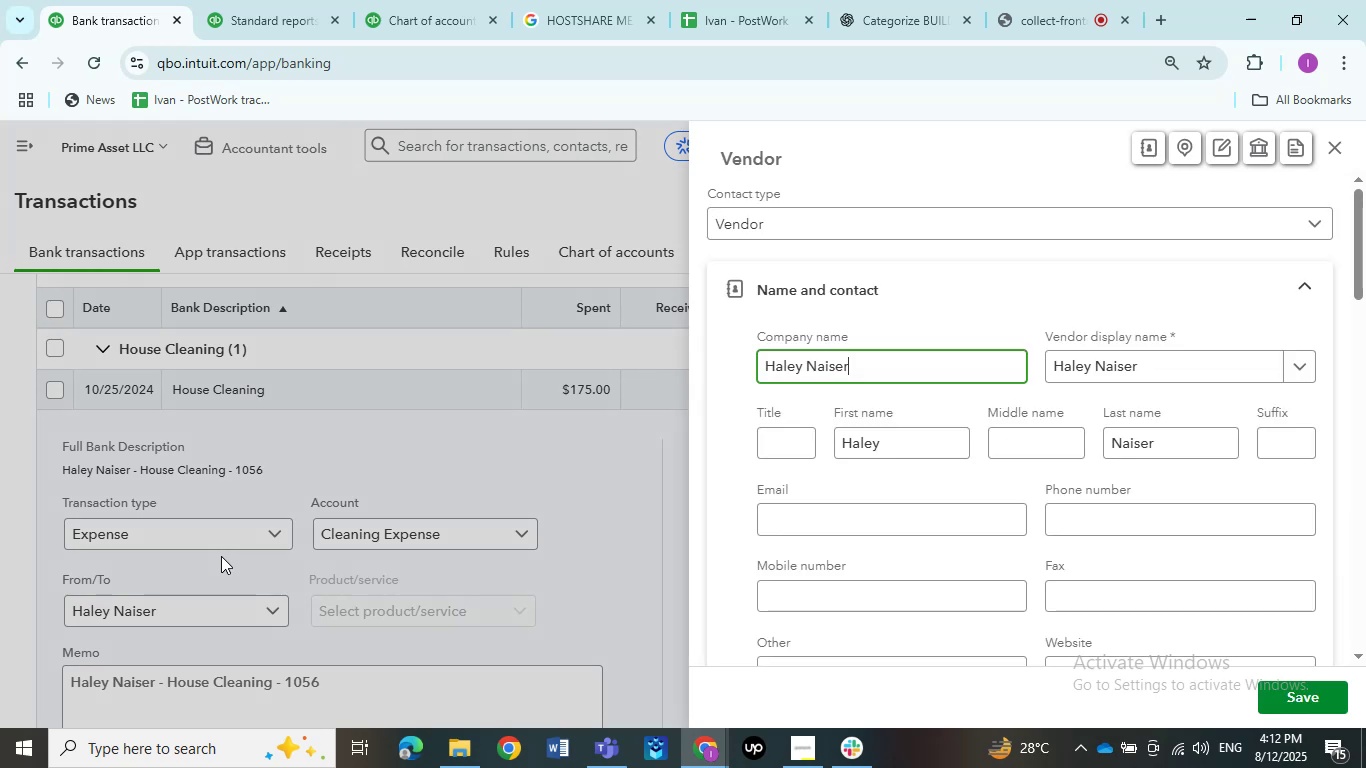 
left_click([1284, 695])
 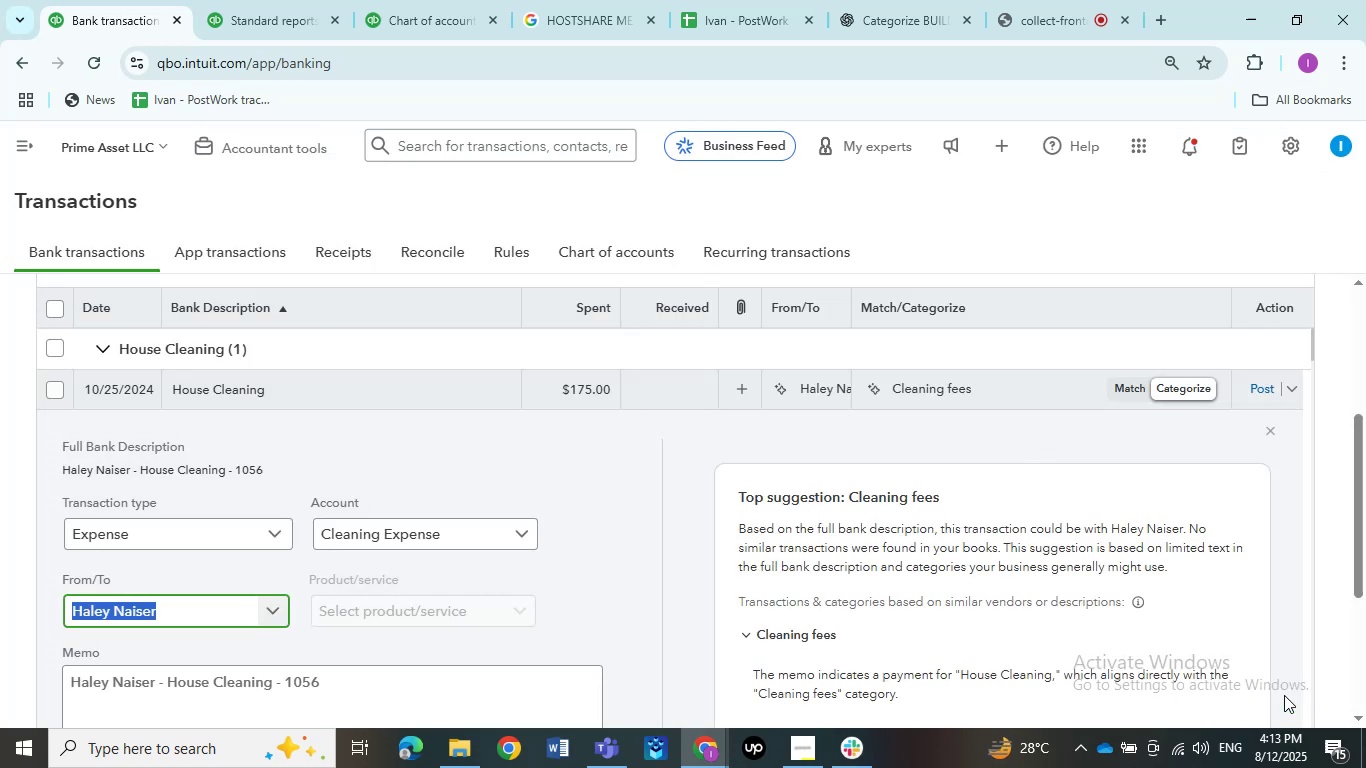 
left_click([585, 605])
 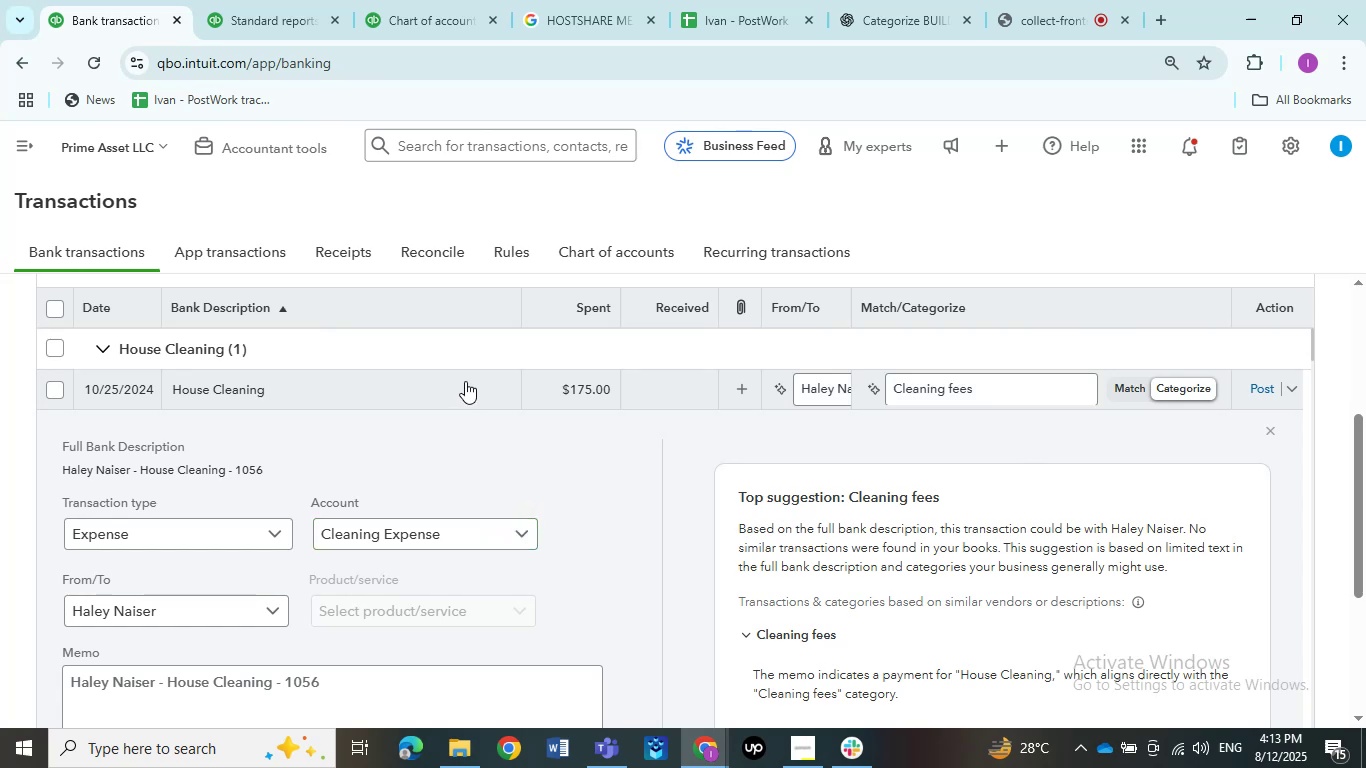 
wait(5.98)
 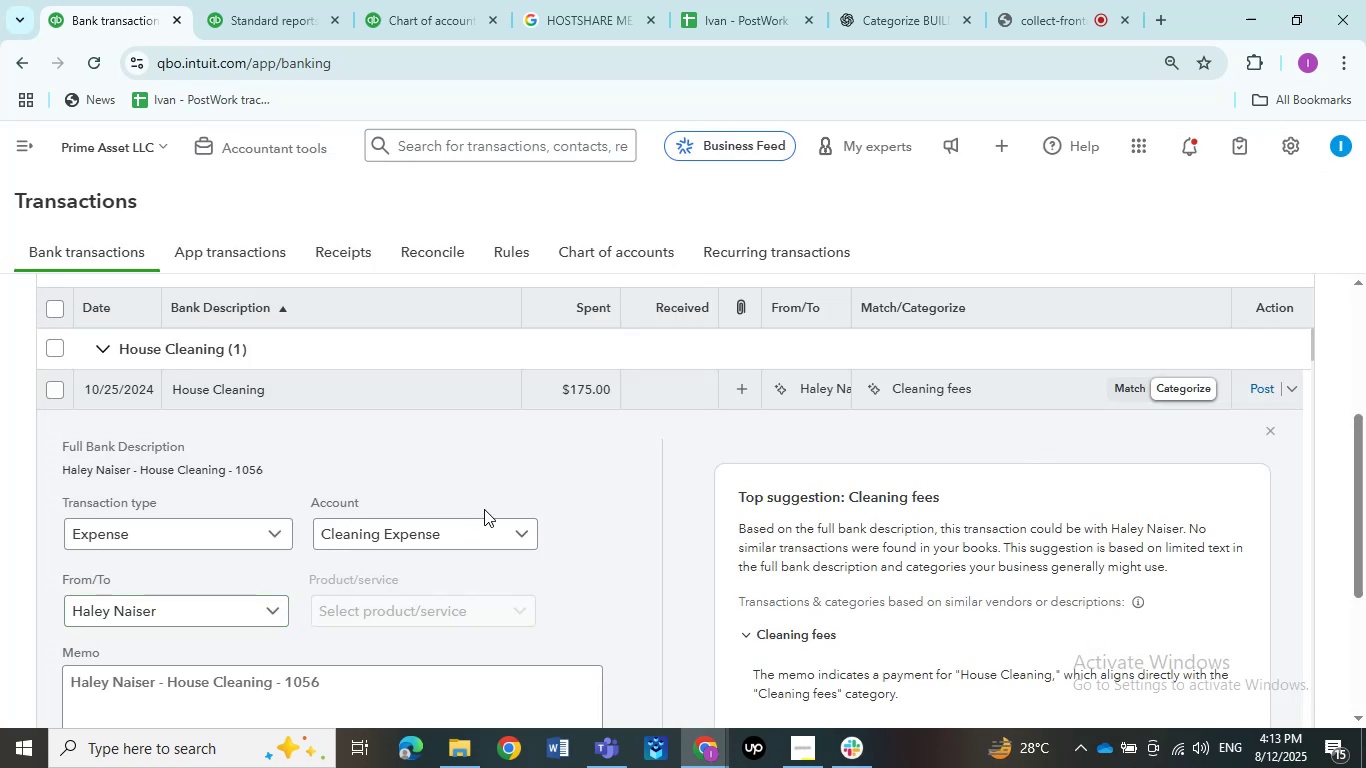 
left_click([465, 392])
 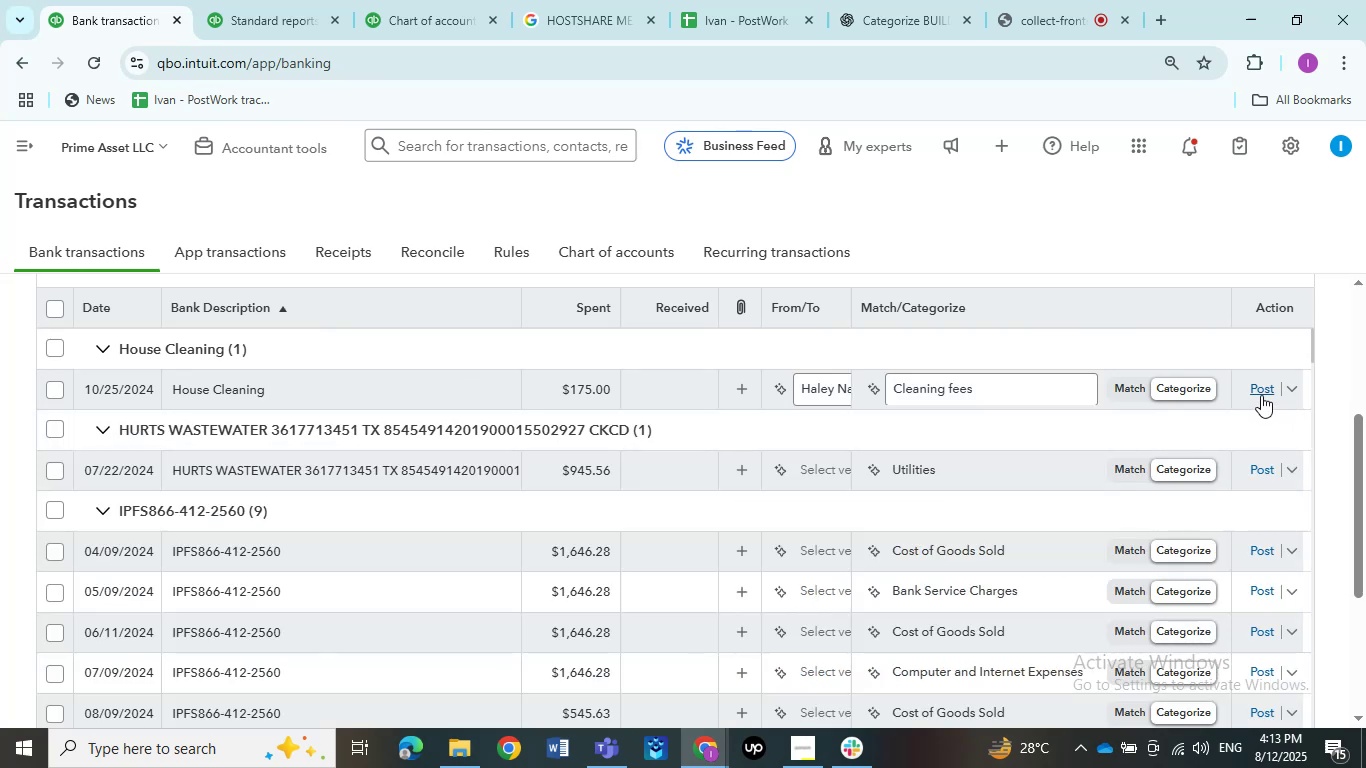 
wait(7.03)
 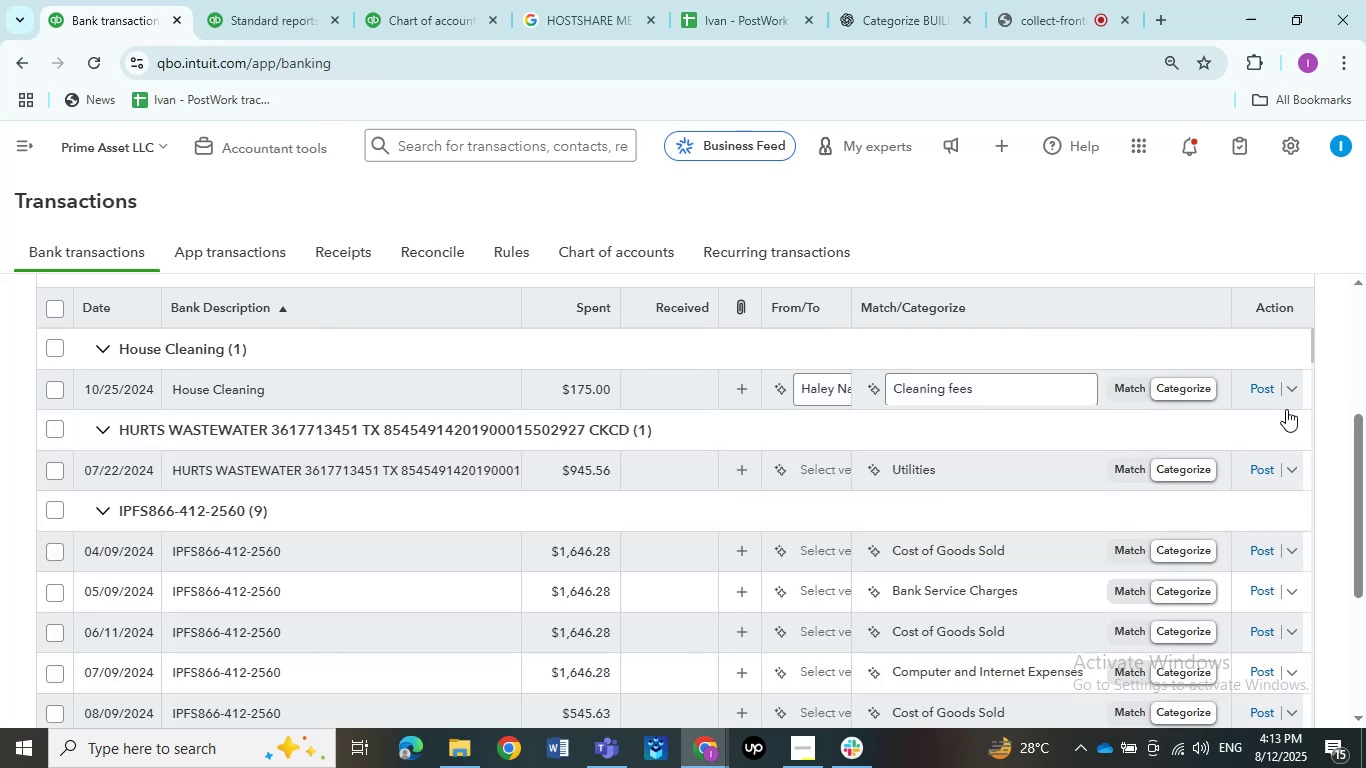 
left_click([1261, 395])
 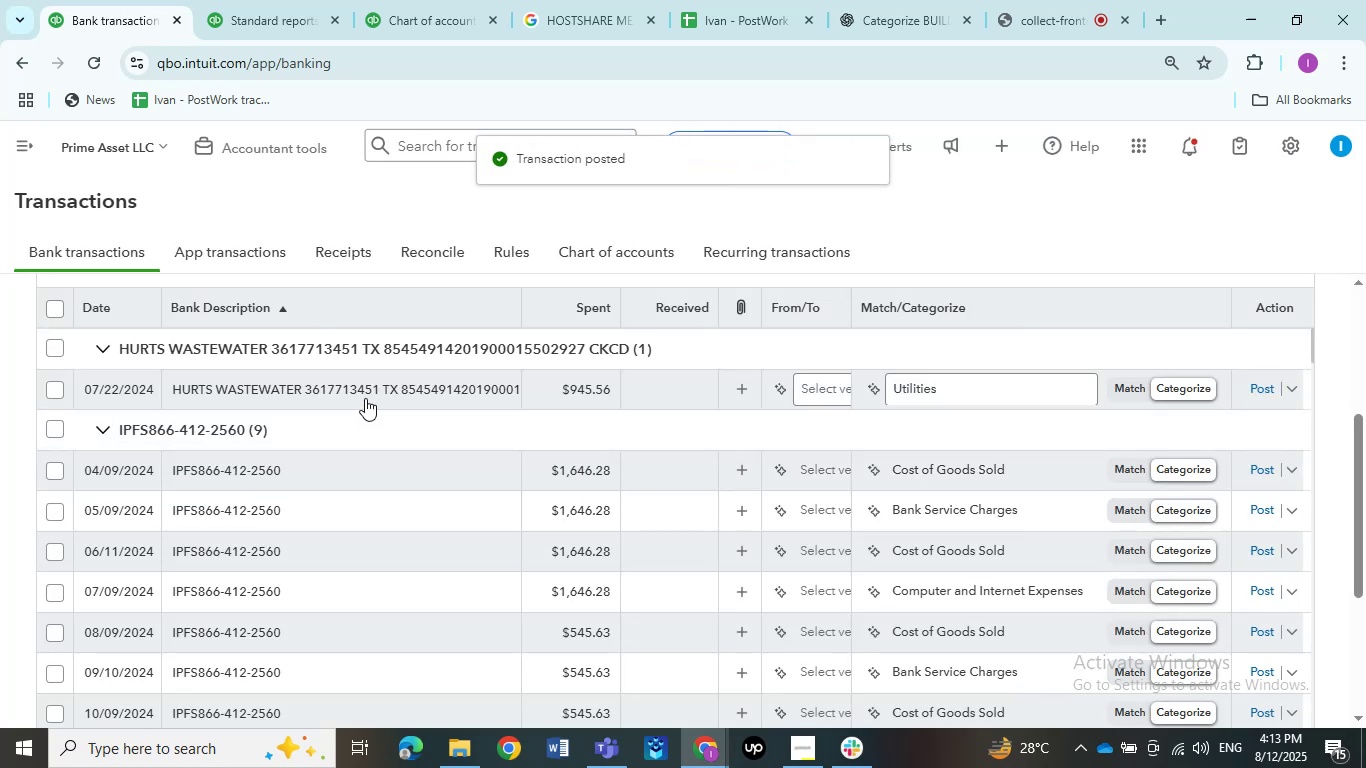 
wait(5.23)
 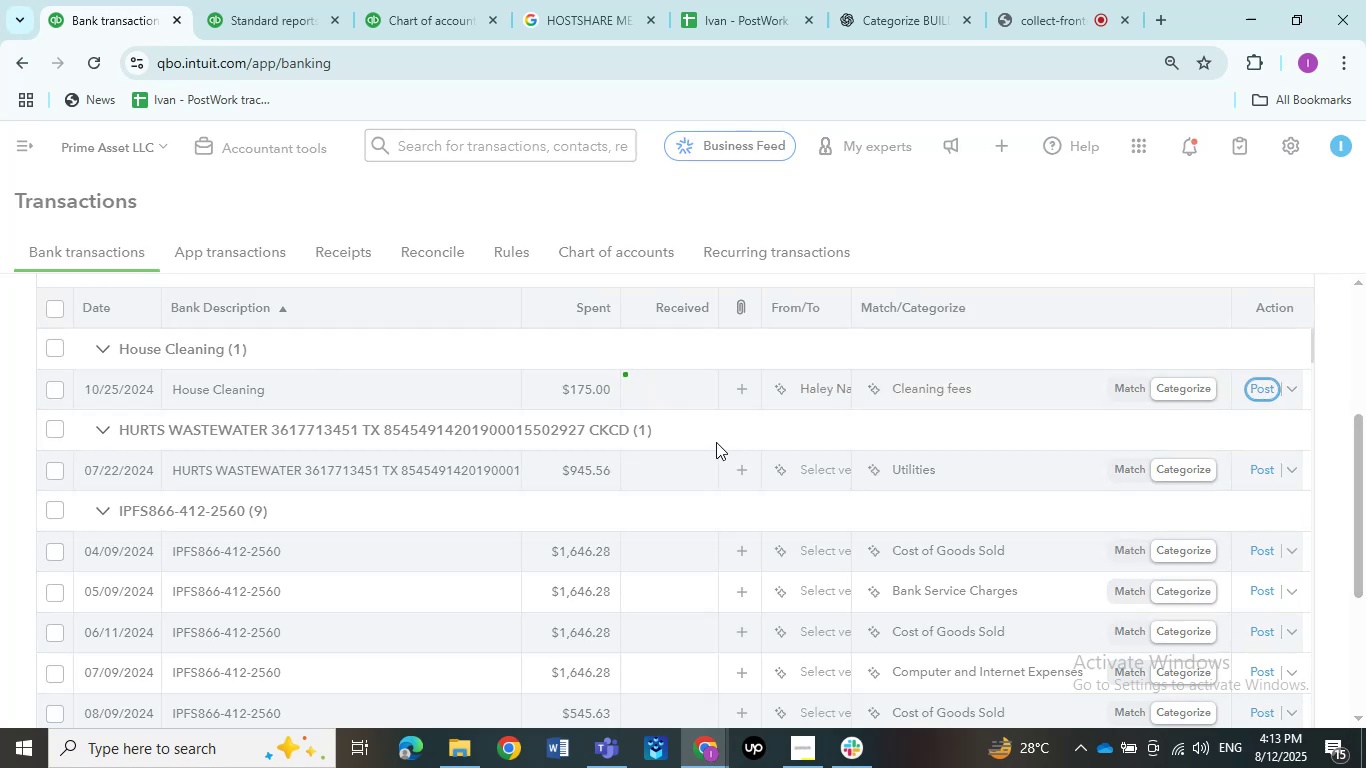 
left_click([287, 394])
 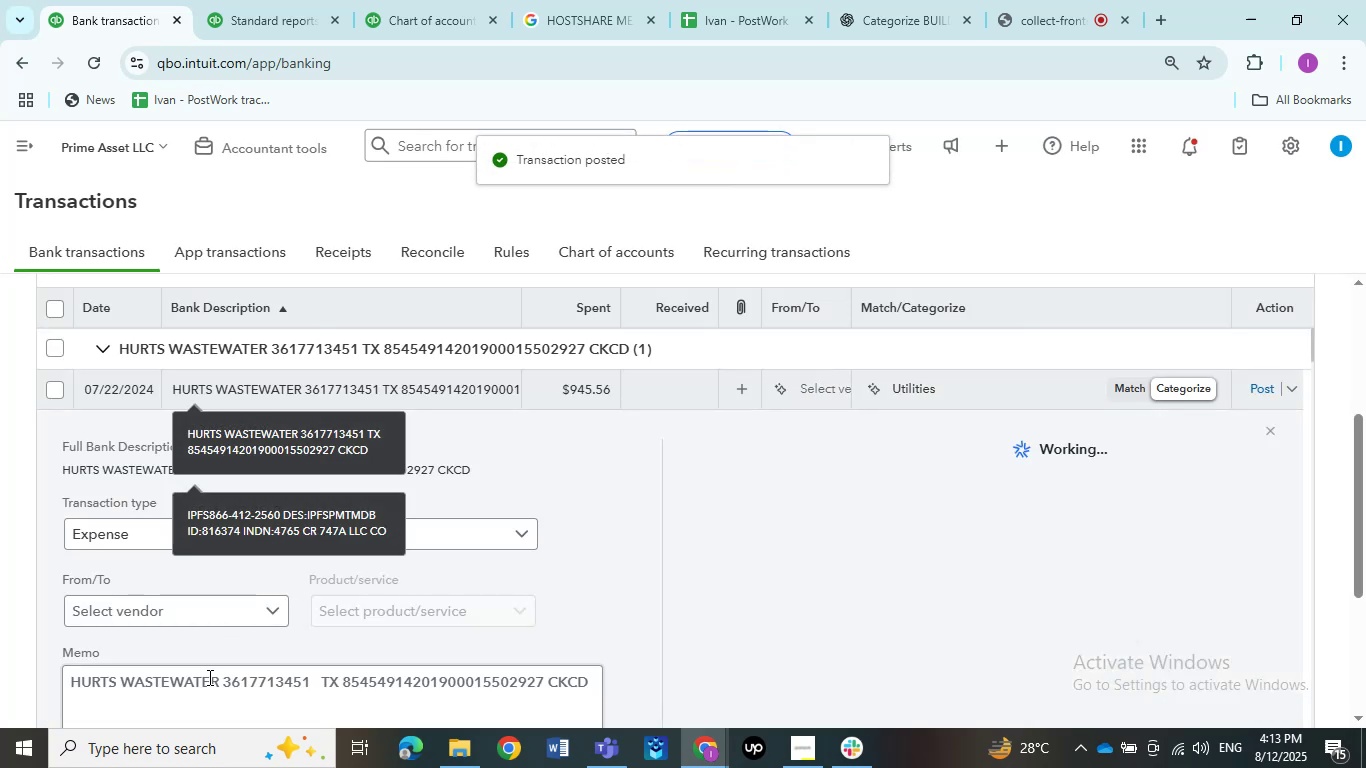 
left_click_drag(start_coordinate=[220, 679], to_coordinate=[57, 685])
 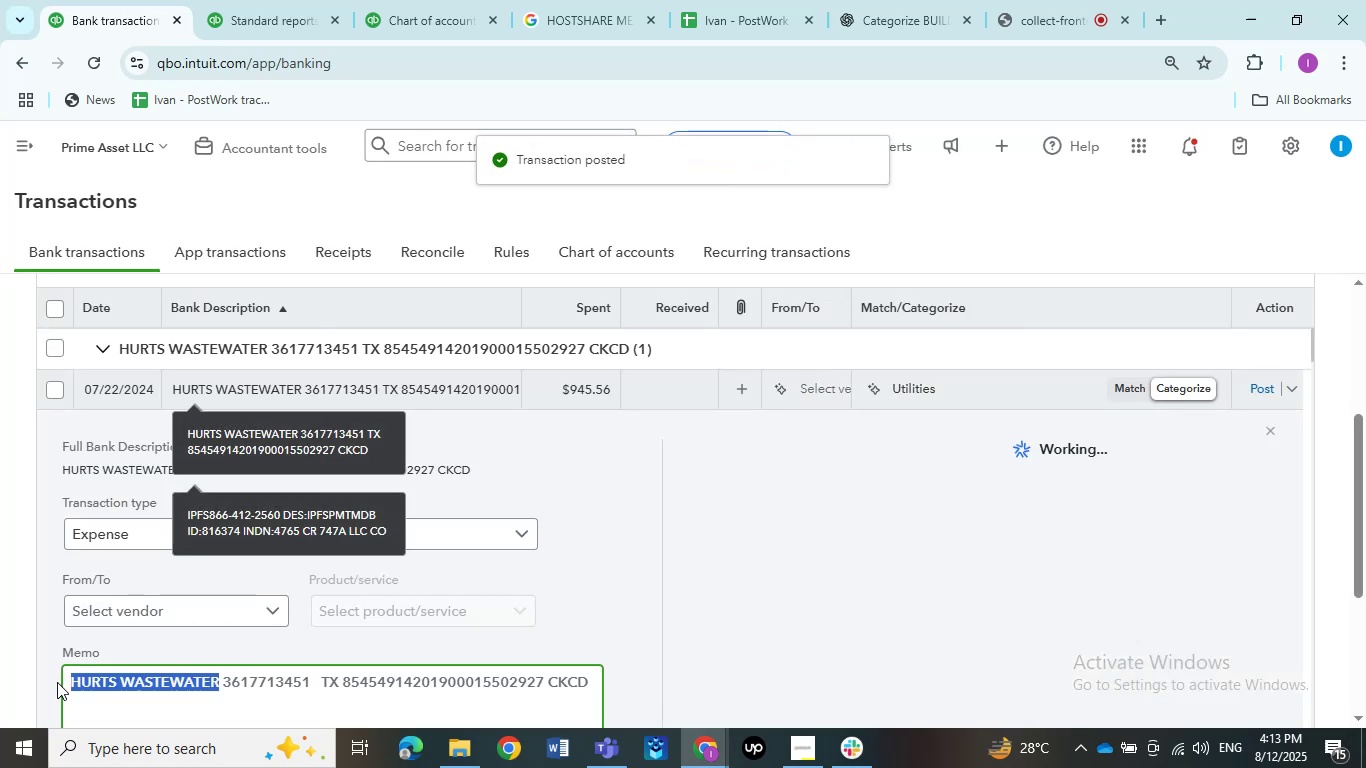 
key(Control+C)
 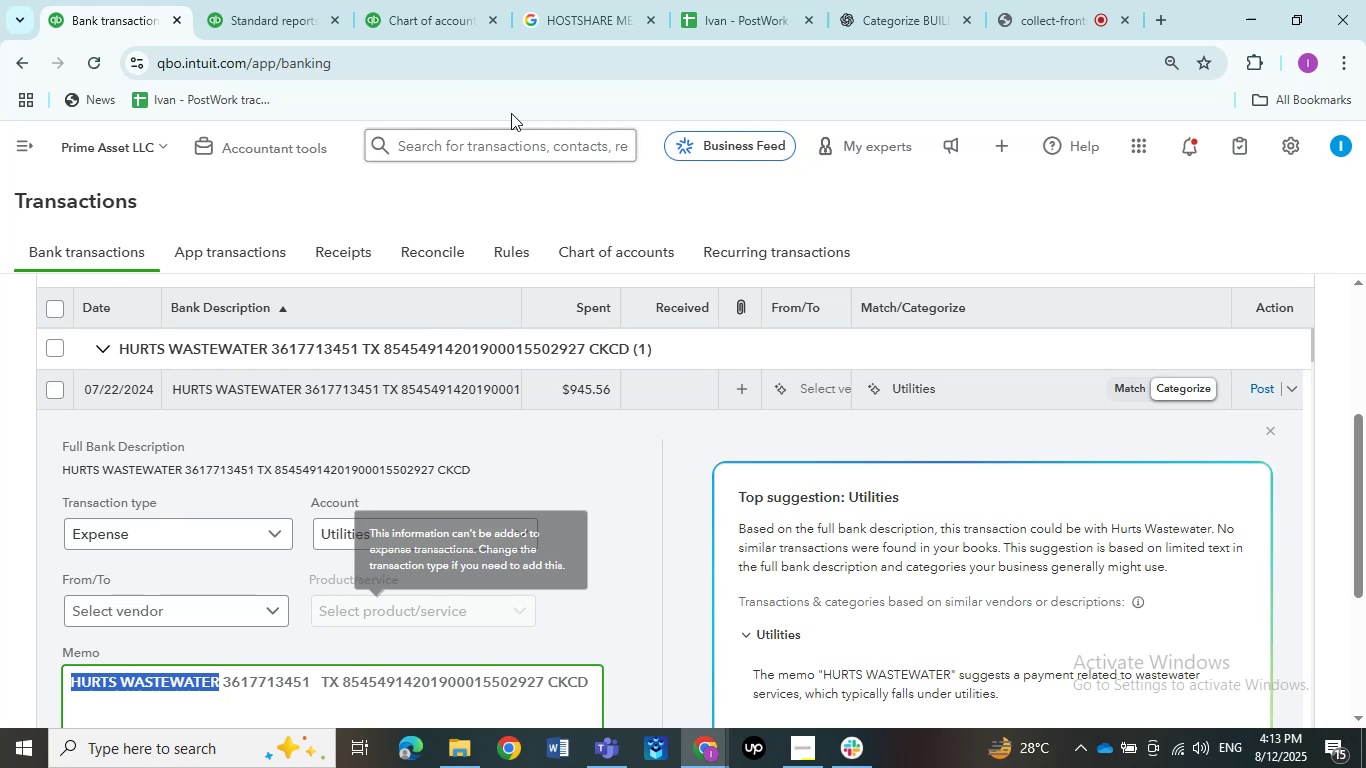 
left_click([587, 0])
 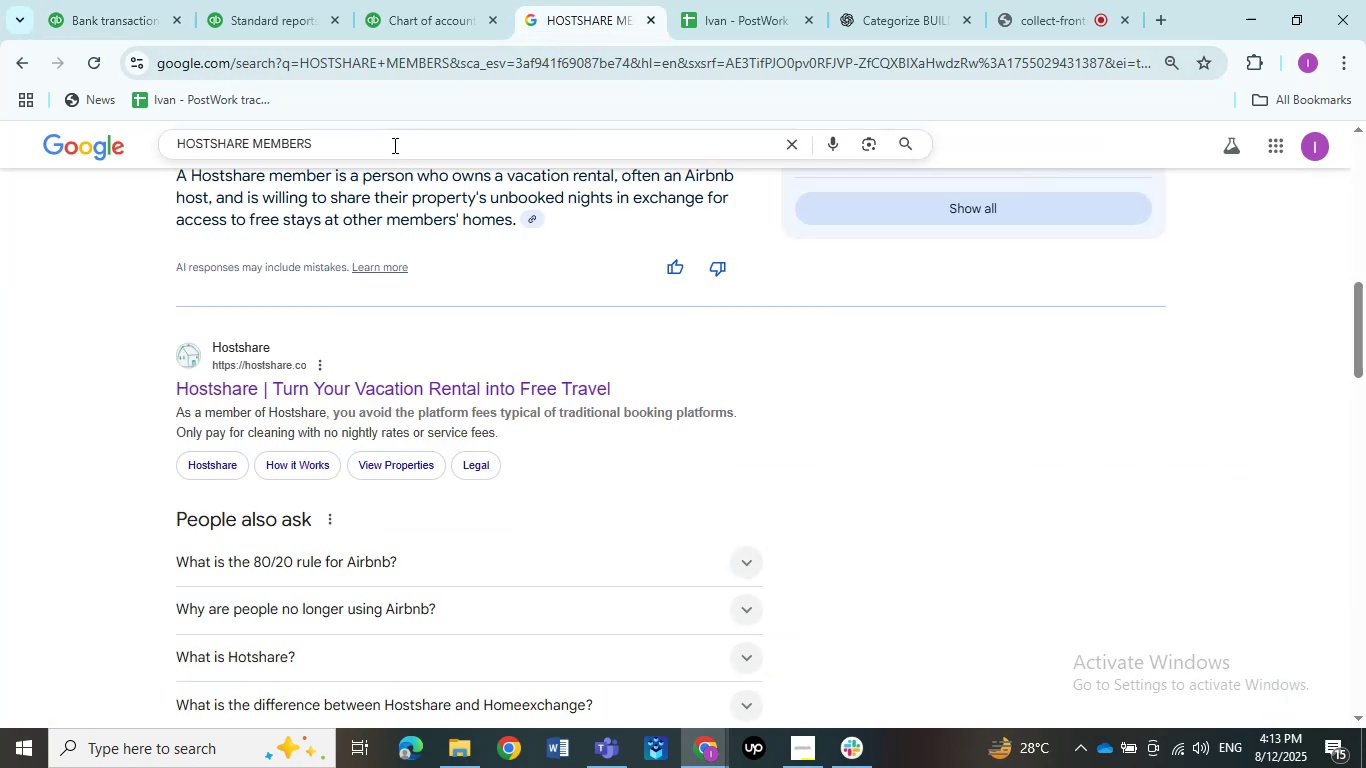 
left_click_drag(start_coordinate=[364, 157], to_coordinate=[343, 157])
 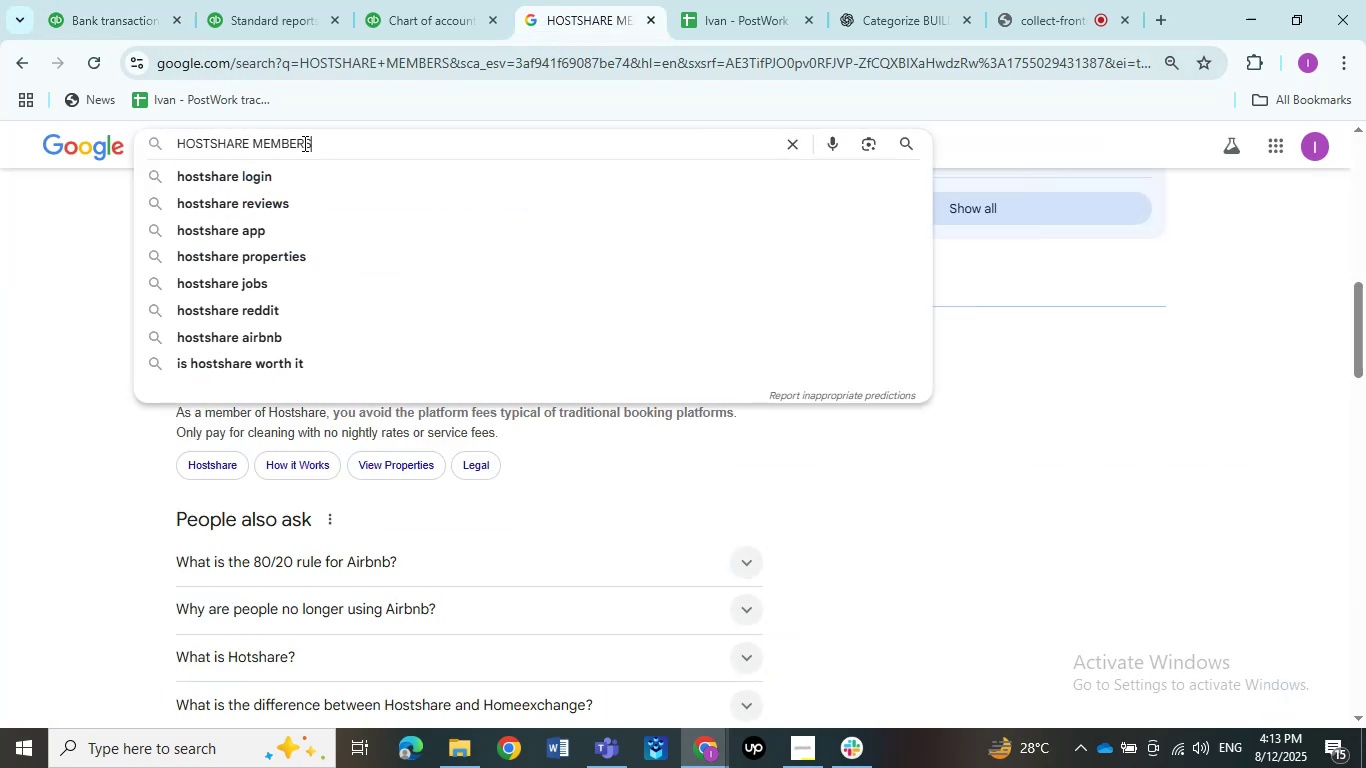 
left_click_drag(start_coordinate=[282, 143], to_coordinate=[132, 143])
 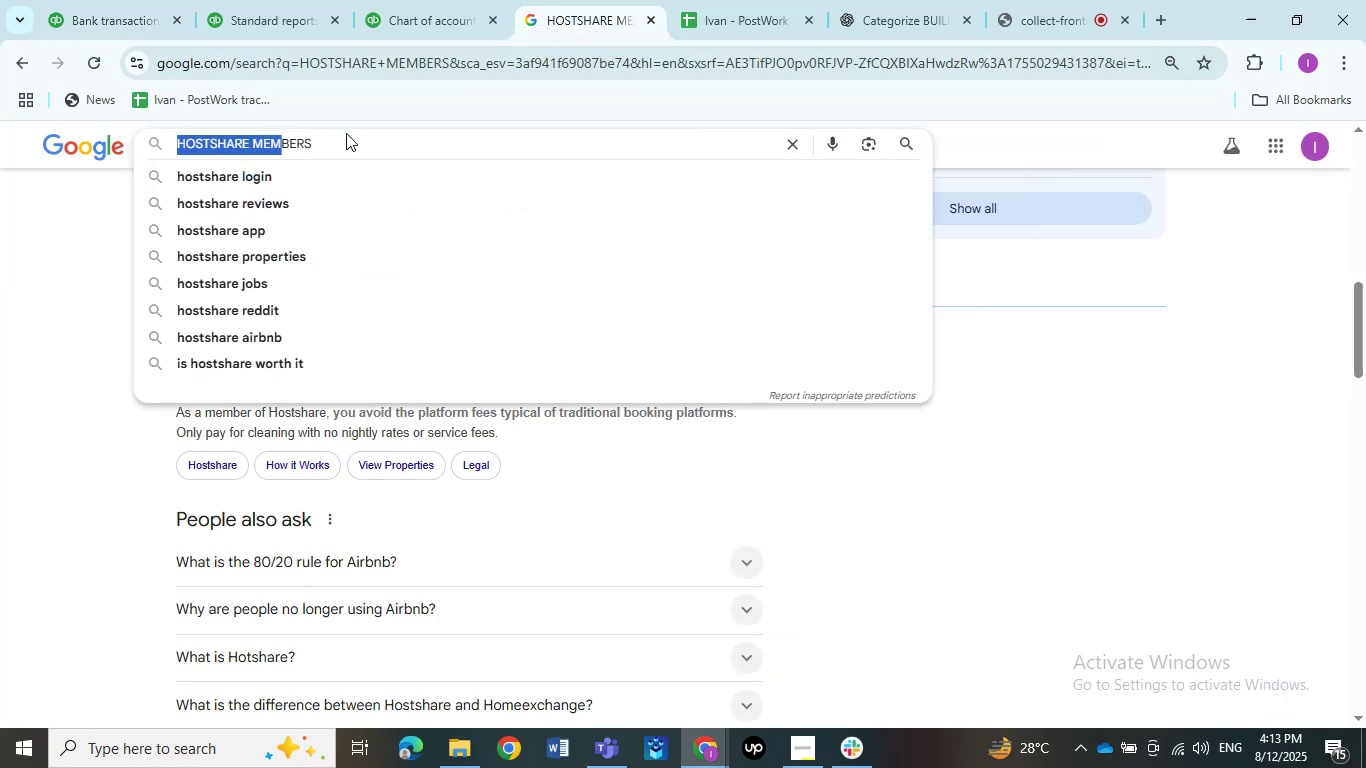 
left_click([337, 138])
 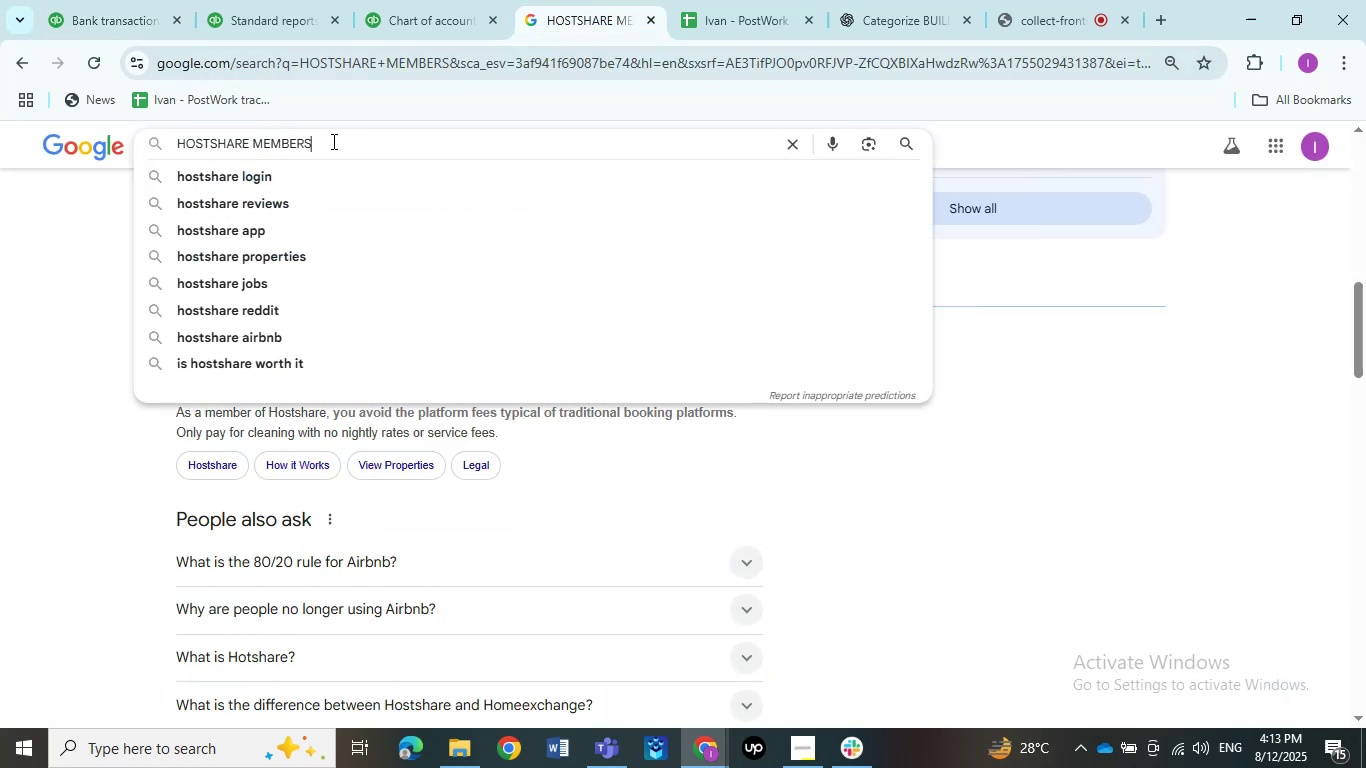 
left_click_drag(start_coordinate=[325, 144], to_coordinate=[283, 145])
 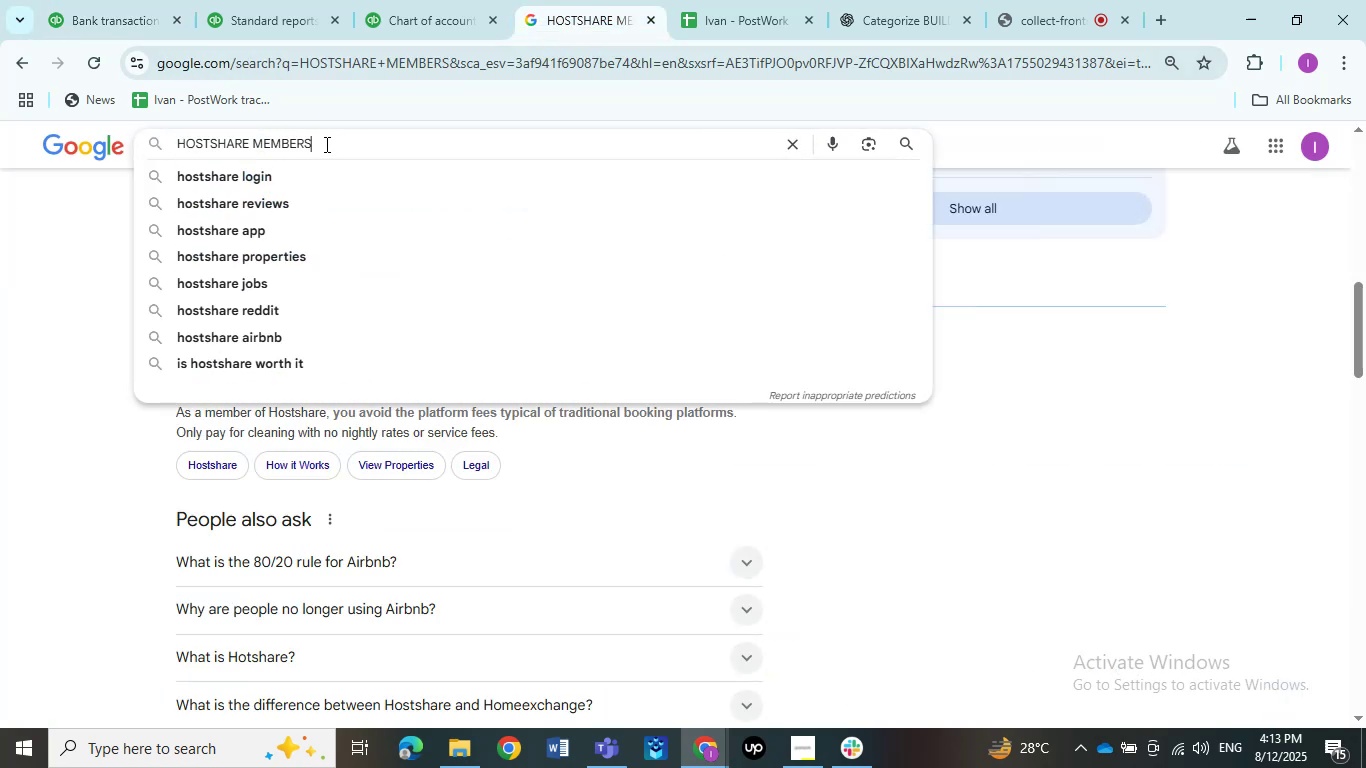 
left_click_drag(start_coordinate=[275, 145], to_coordinate=[177, 141])
 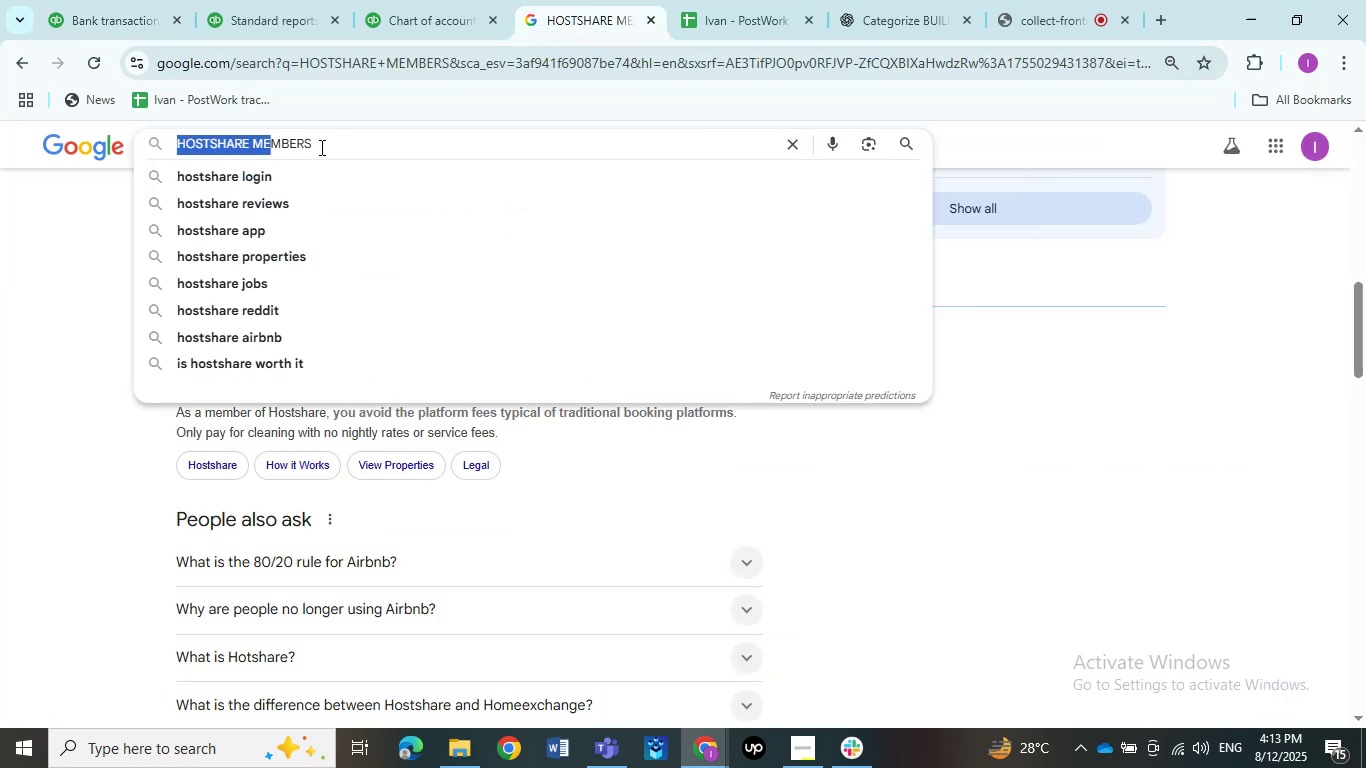 
left_click([323, 147])
 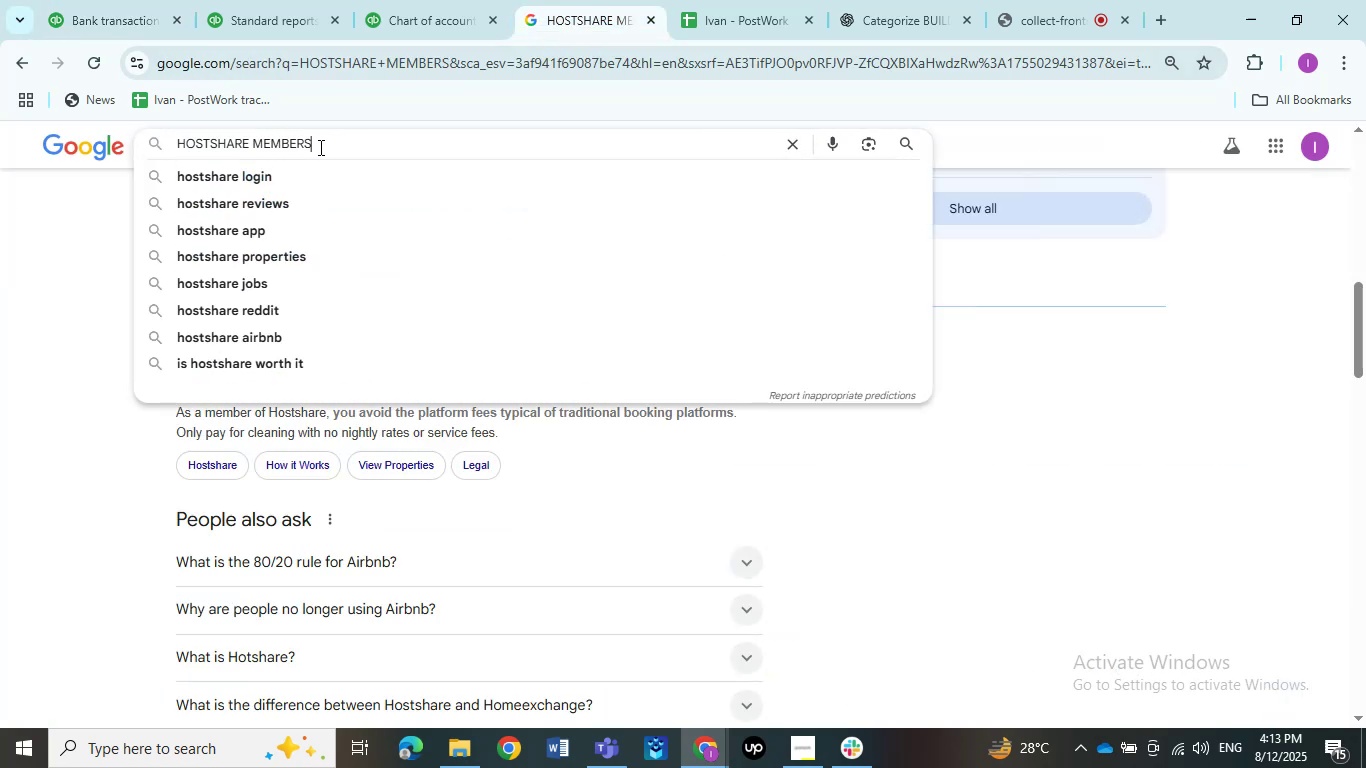 
left_click_drag(start_coordinate=[319, 147], to_coordinate=[175, 144])
 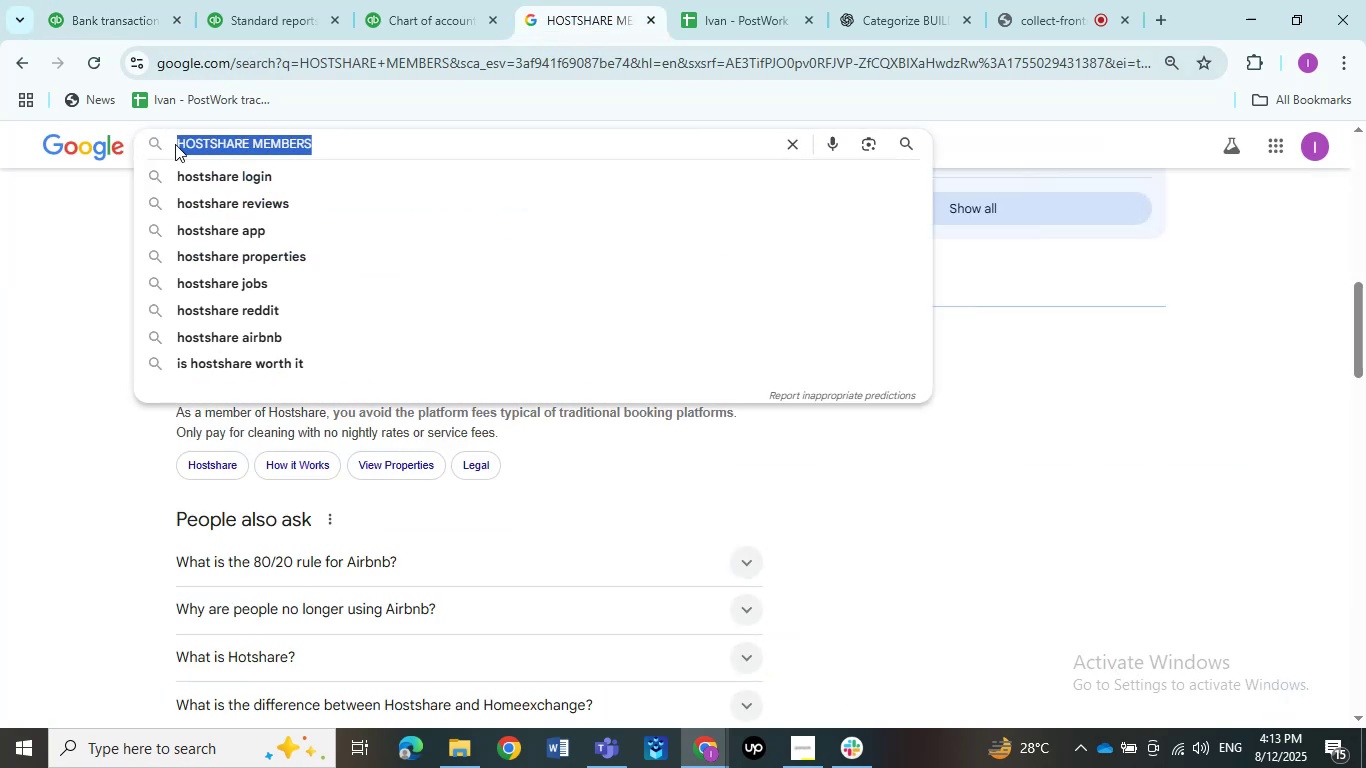 
key(Control+V)
 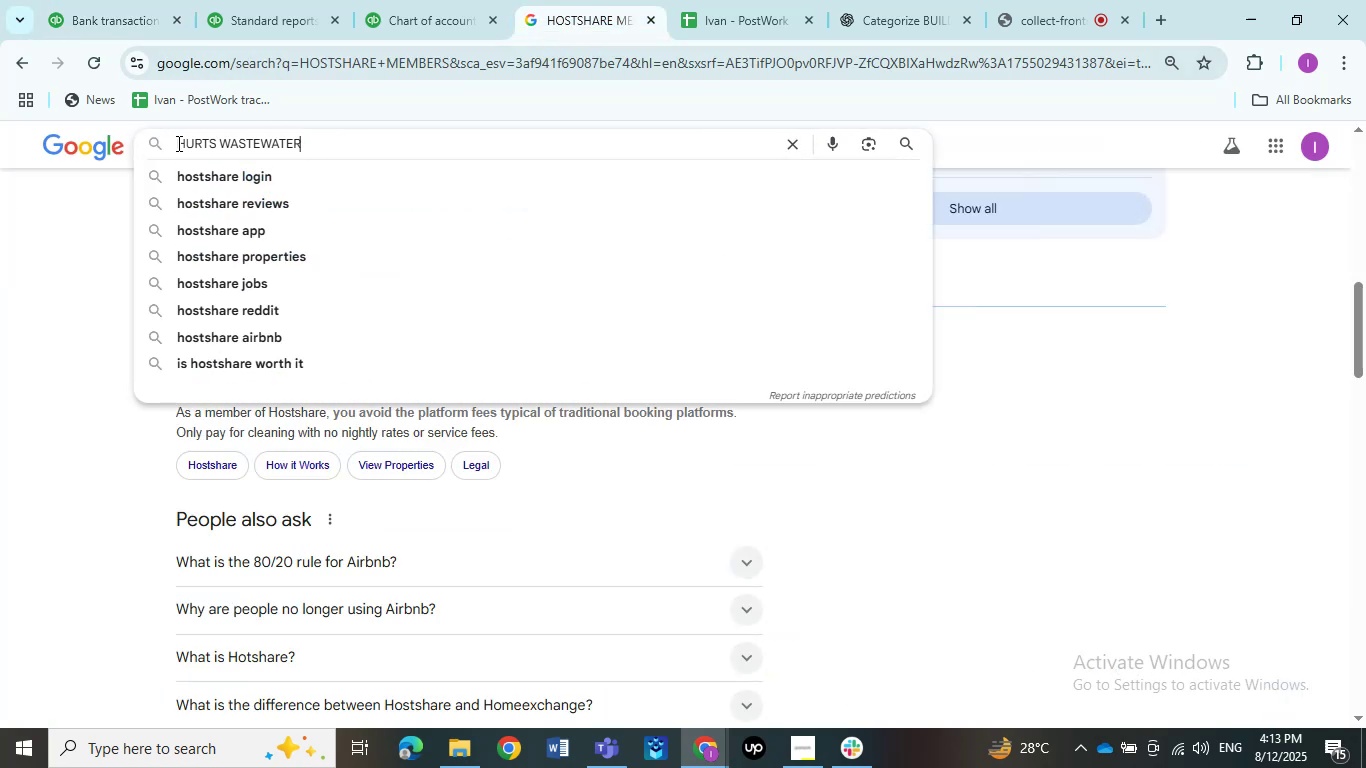 
key(NumpadEnter)
 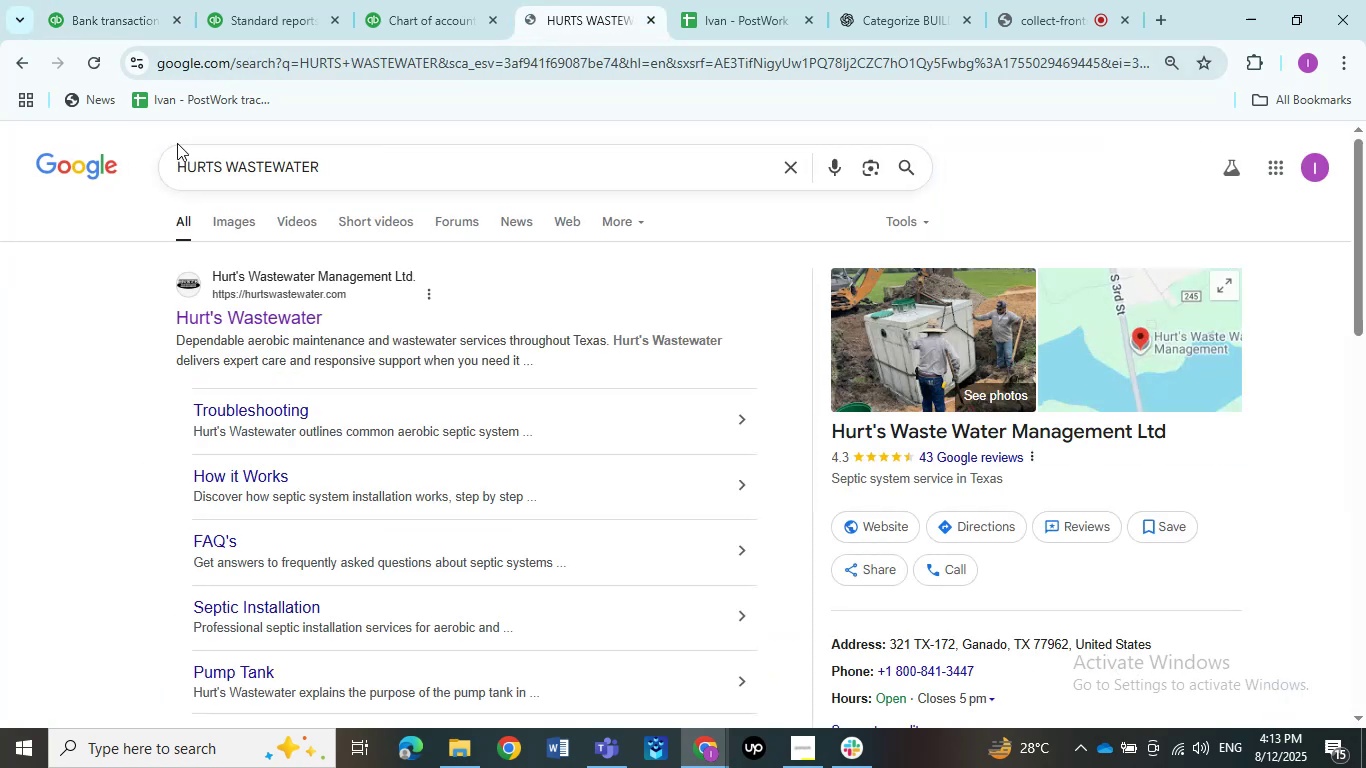 
left_click([111, 22])
 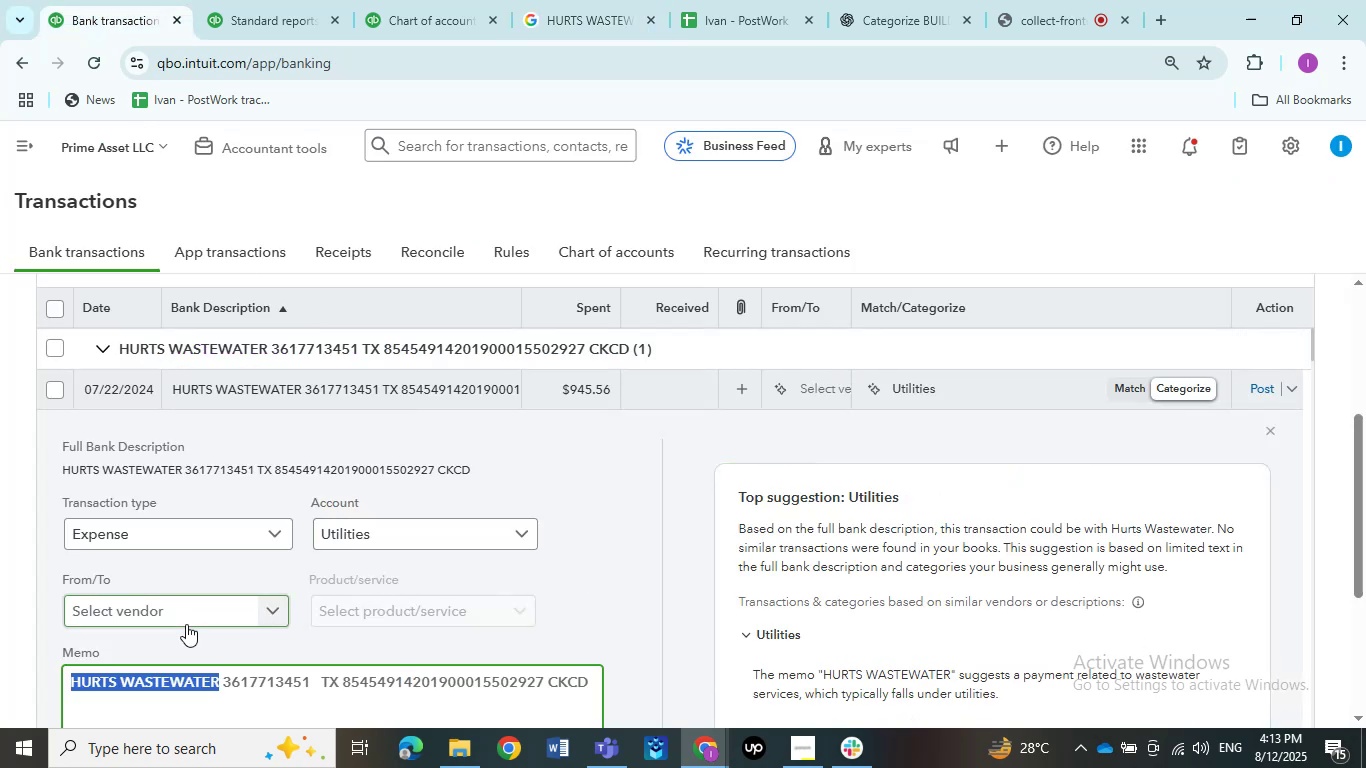 
left_click([178, 616])
 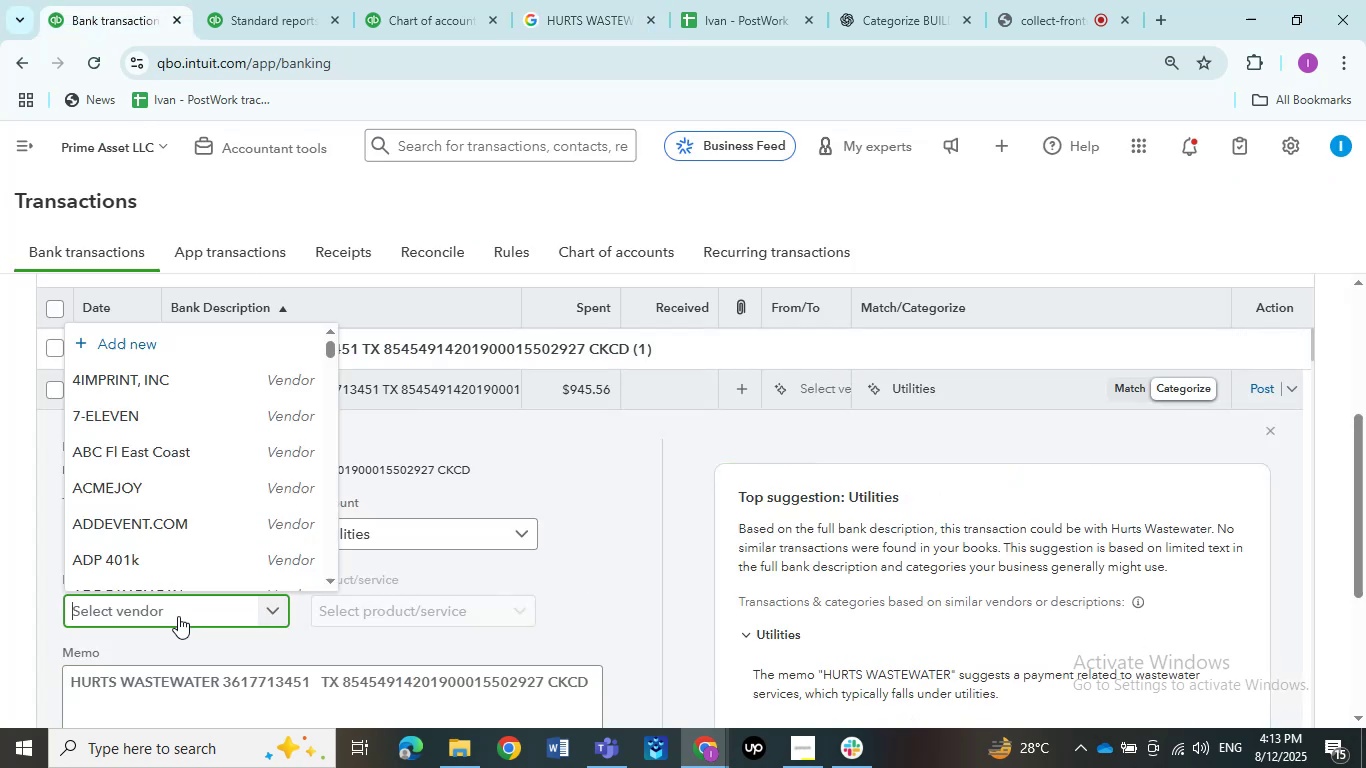 
key(Control+V)
 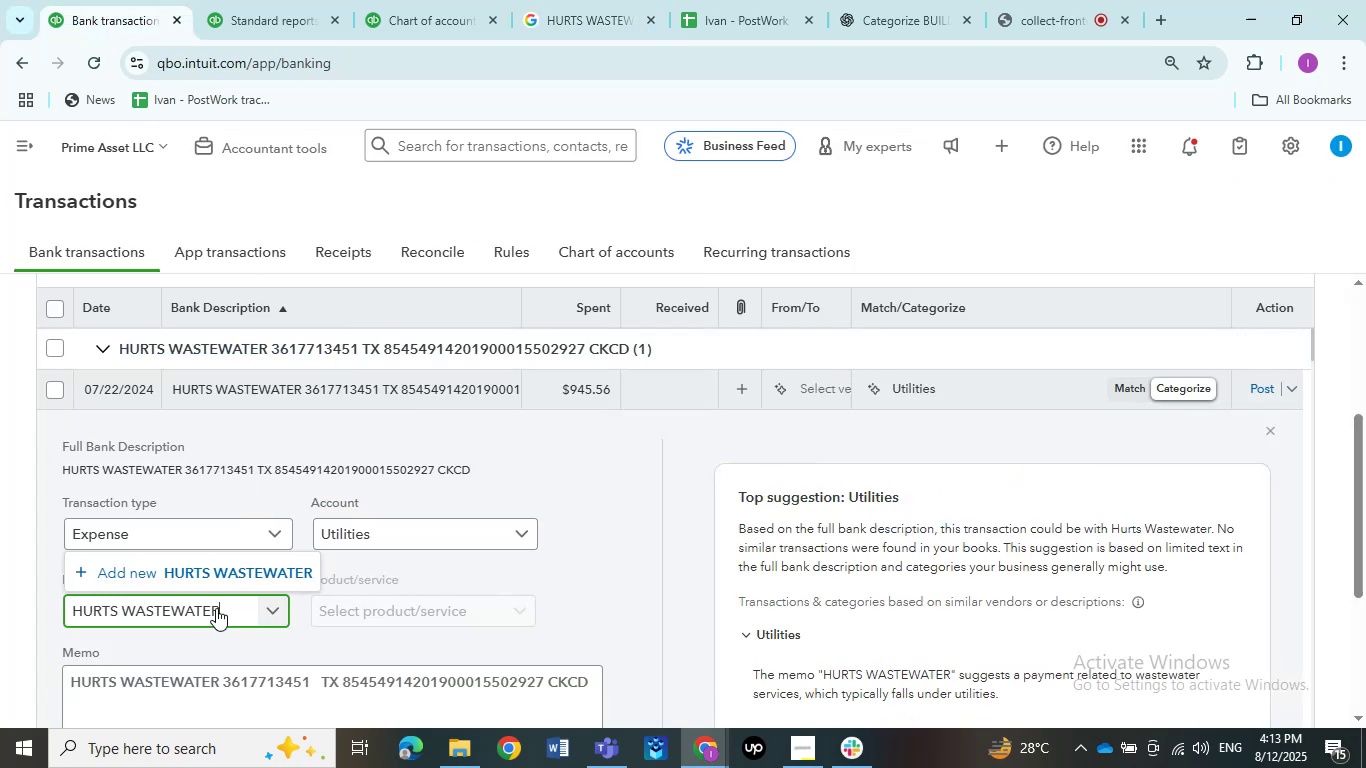 
left_click([223, 576])
 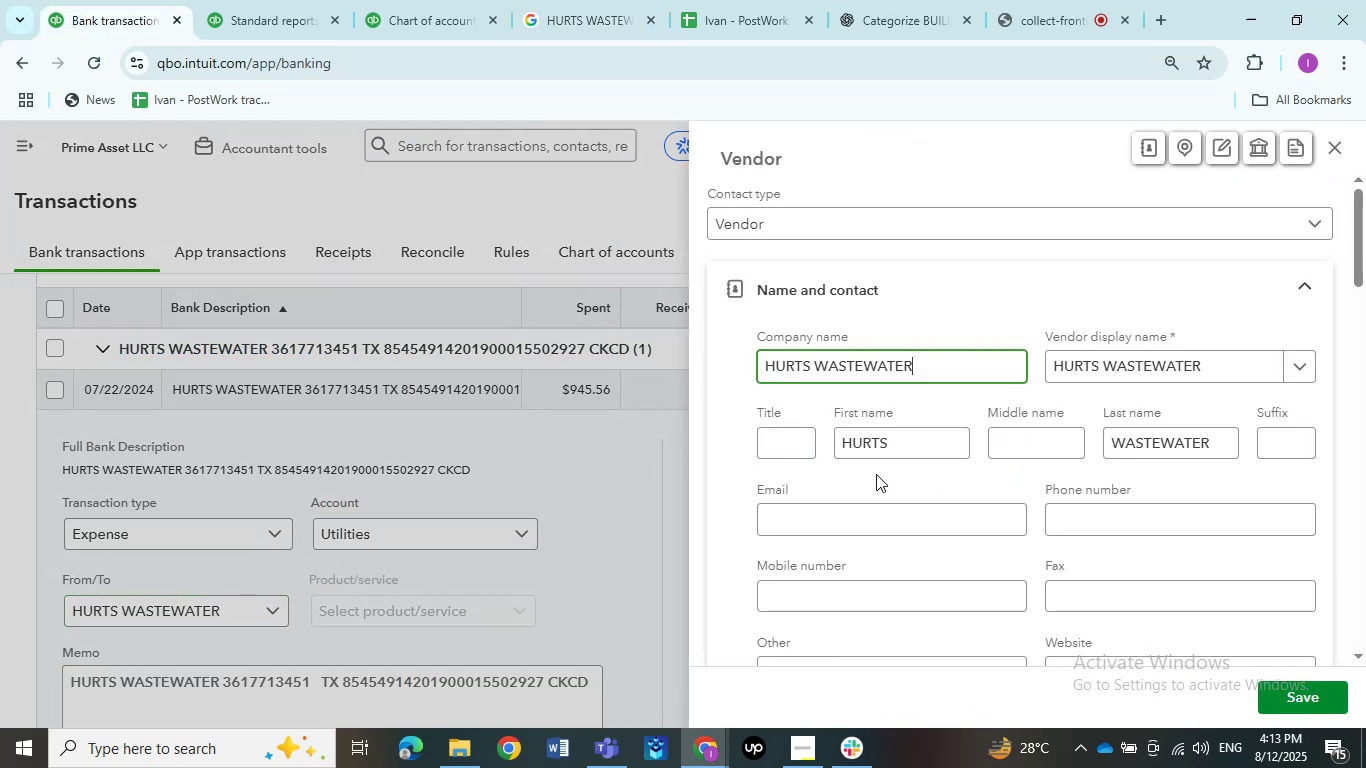 
left_click([577, 396])
 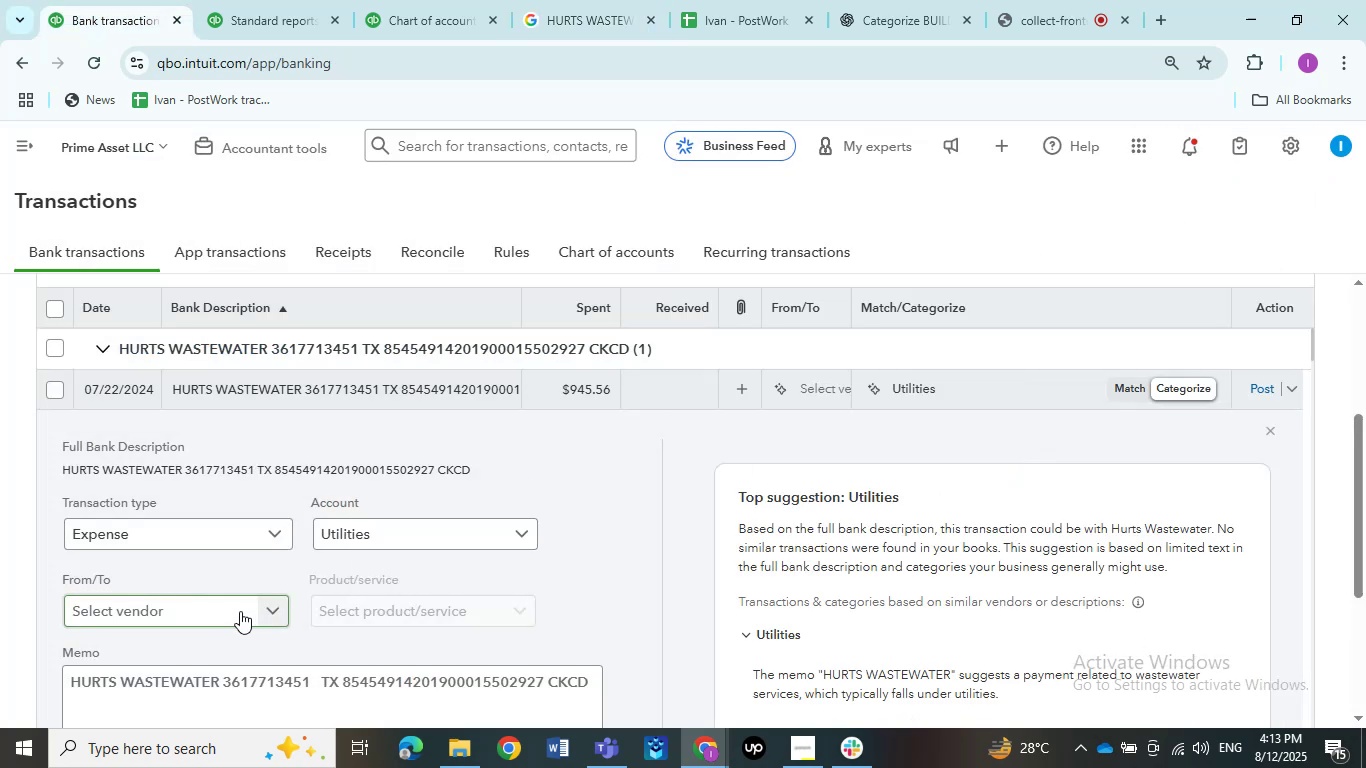 
key(Control+V)
 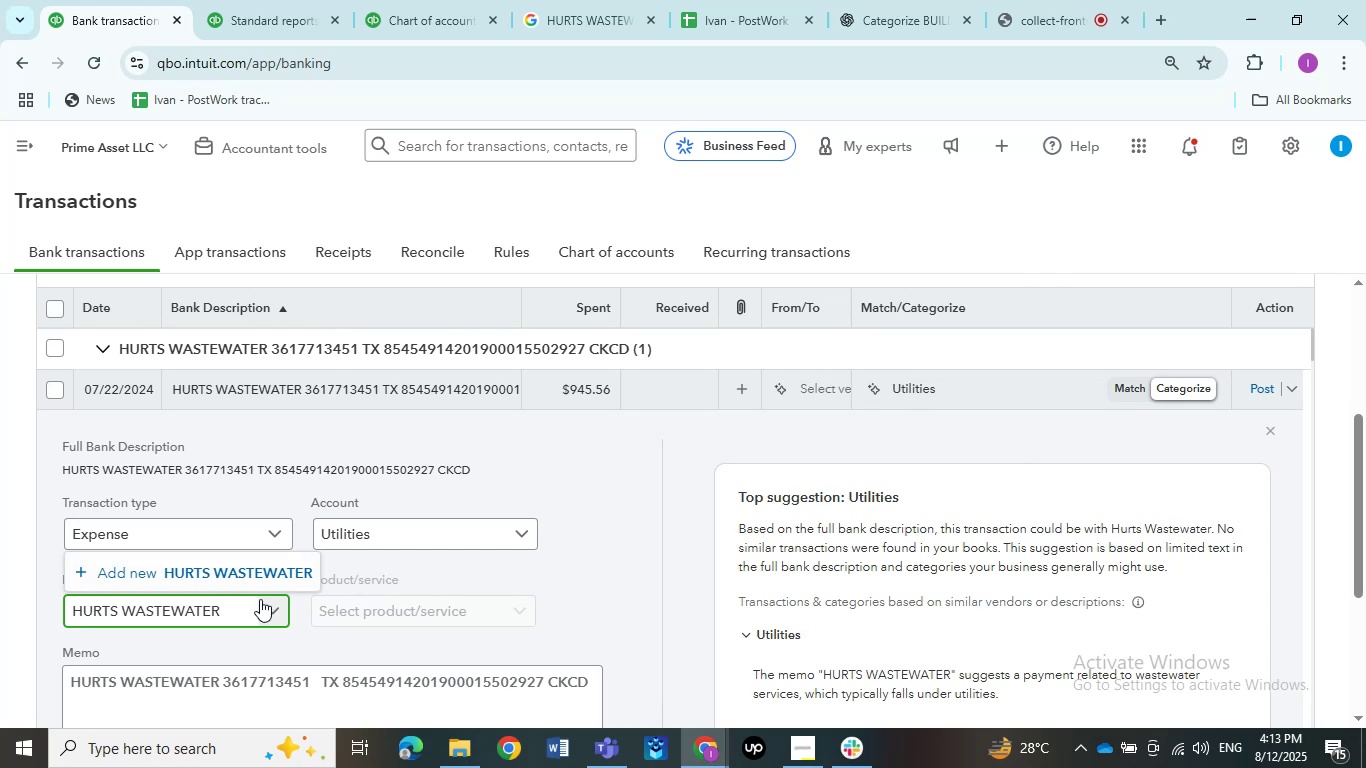 
left_click([173, 613])
 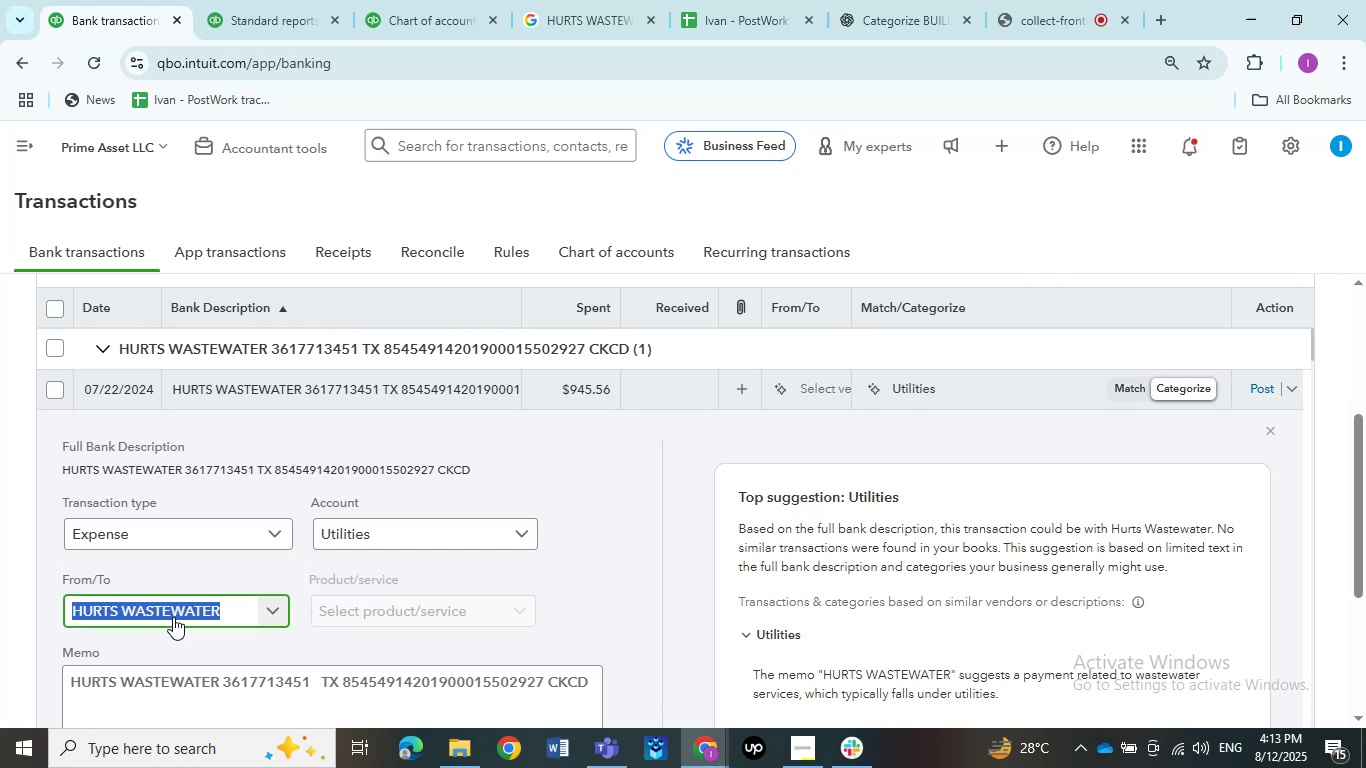 
left_click([173, 617])
 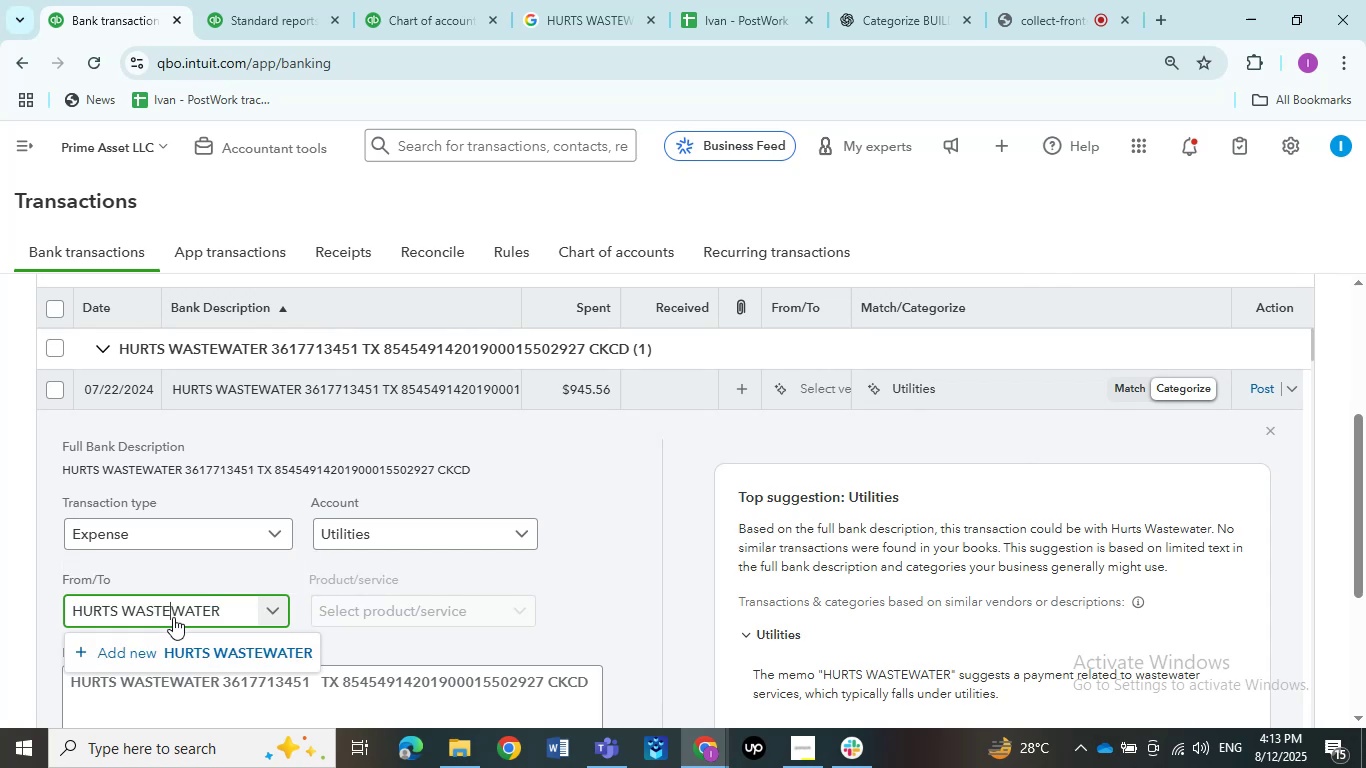 
key(Space)
 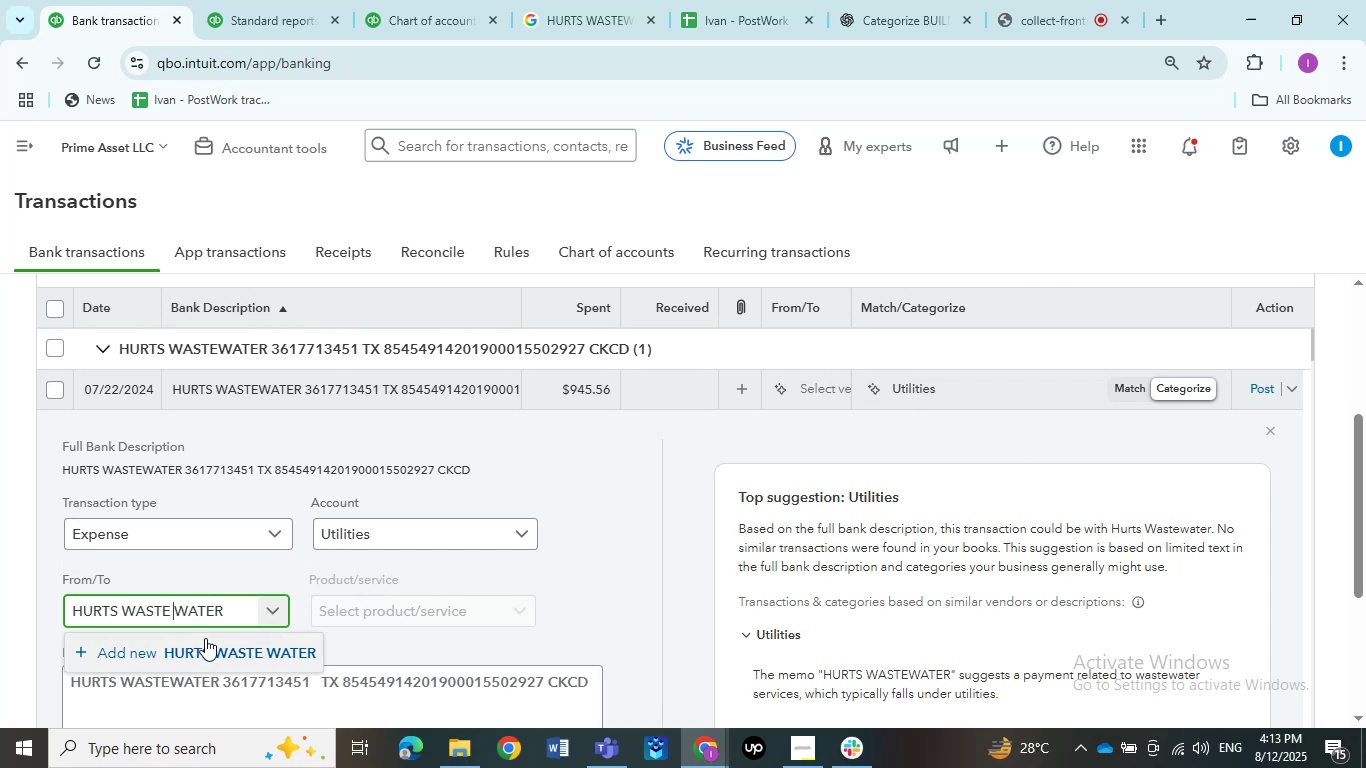 
left_click([236, 616])
 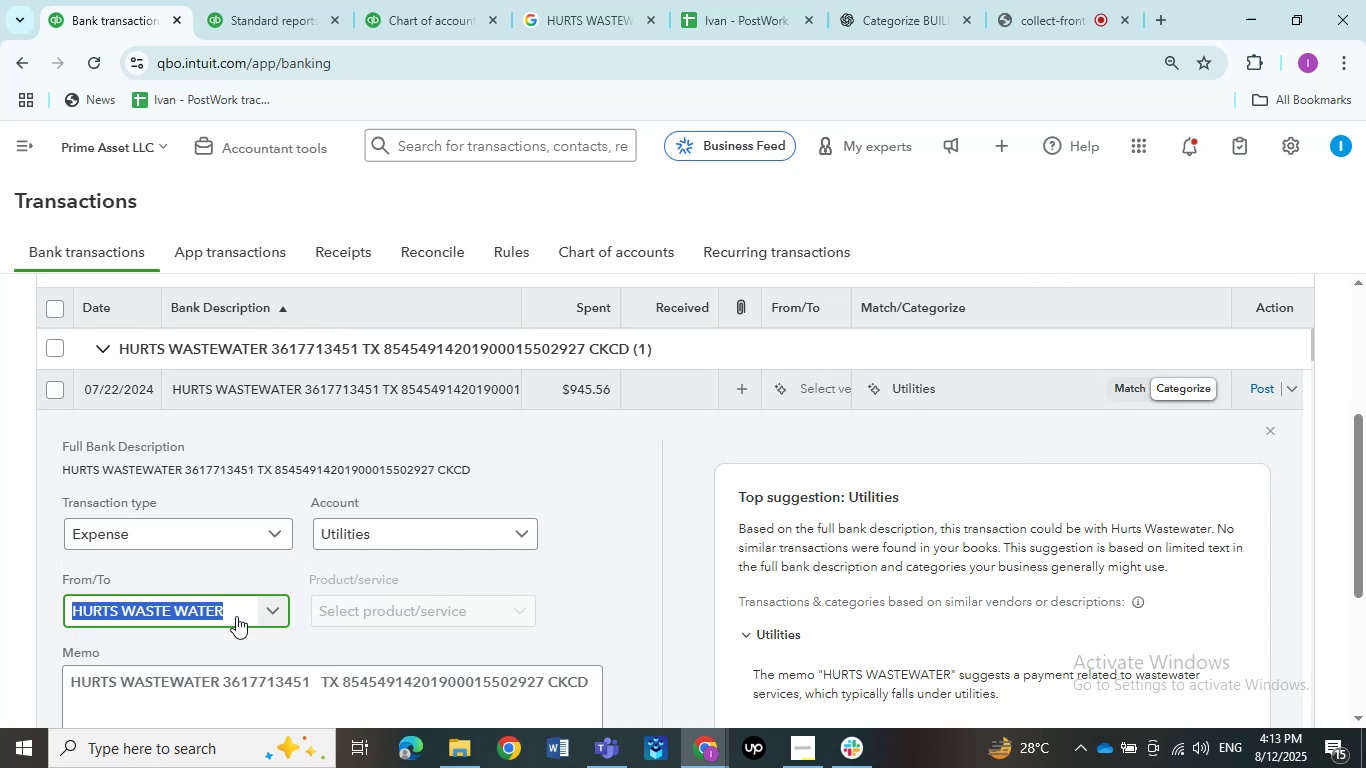 
left_click([236, 616])
 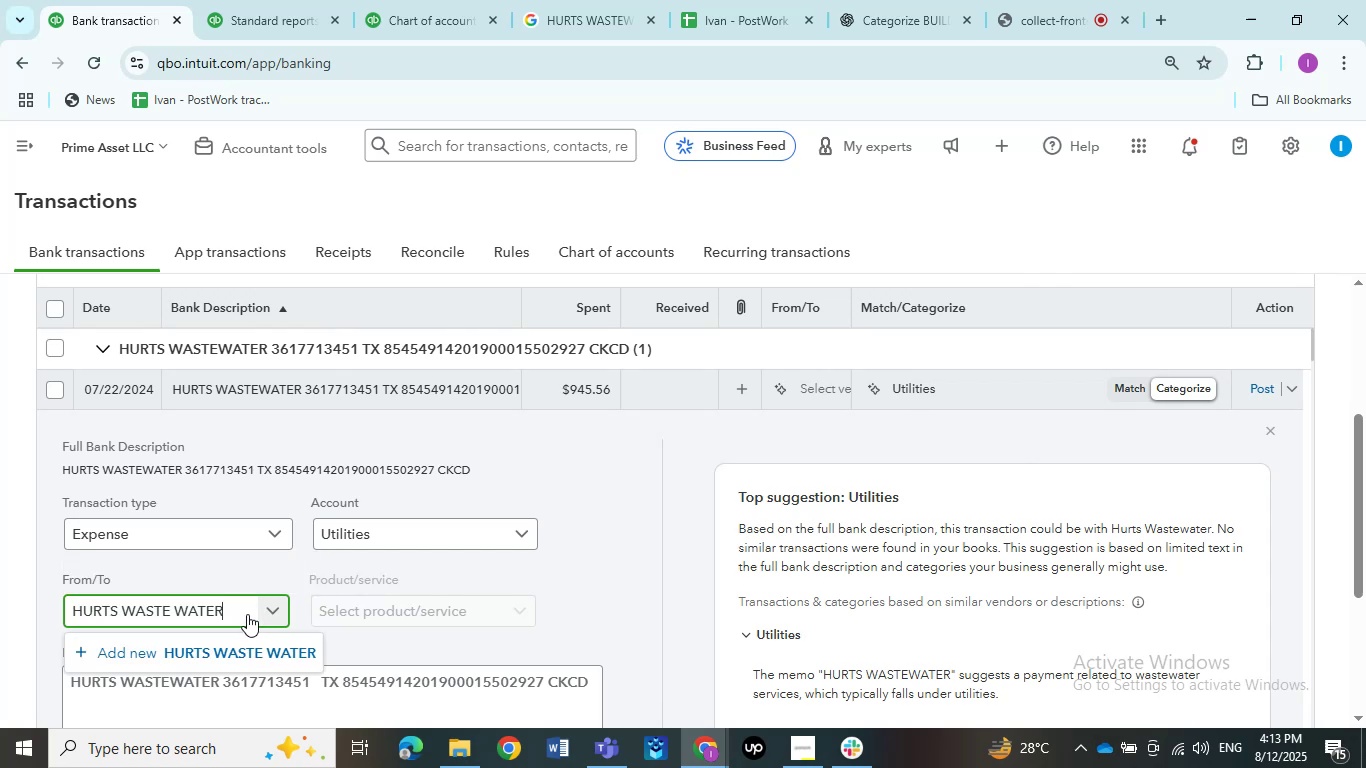 
hold_key(key=Backspace, duration=0.7)
 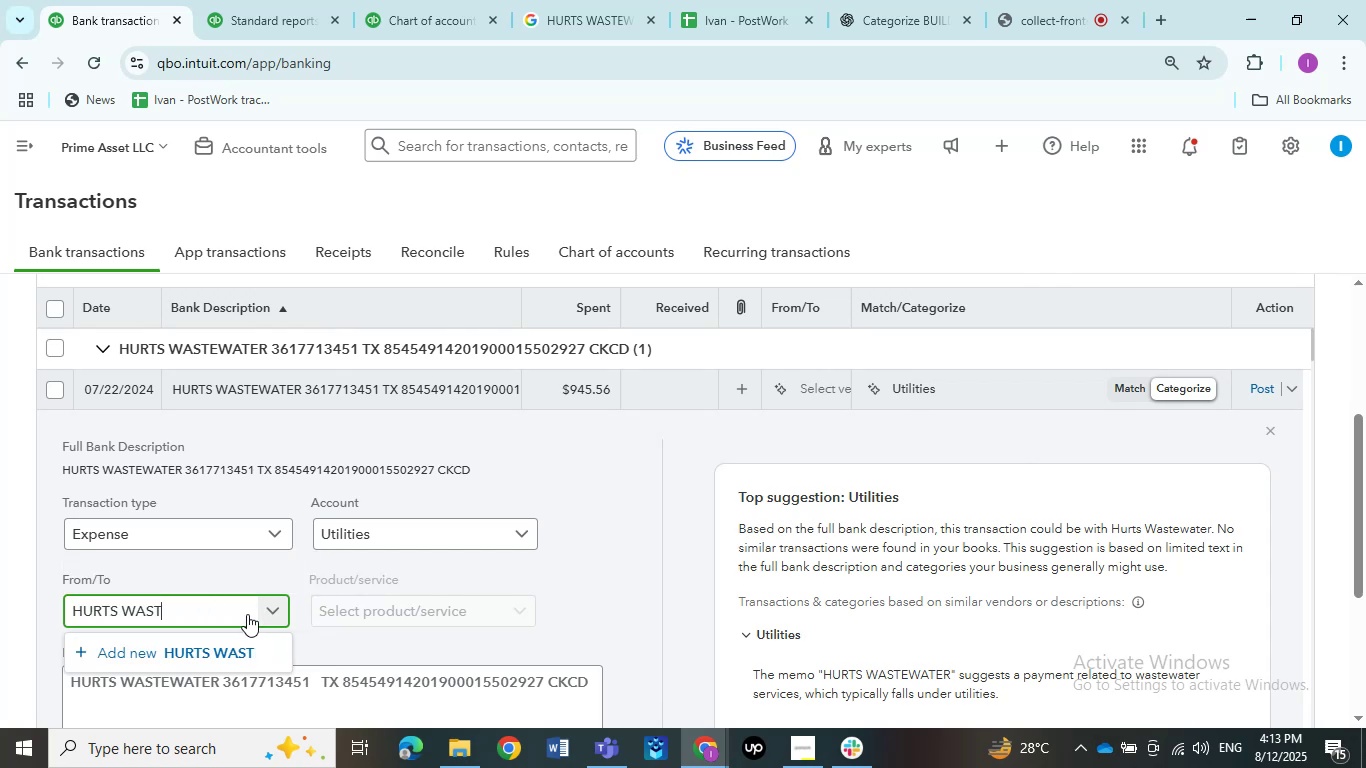 
key(Backspace)
 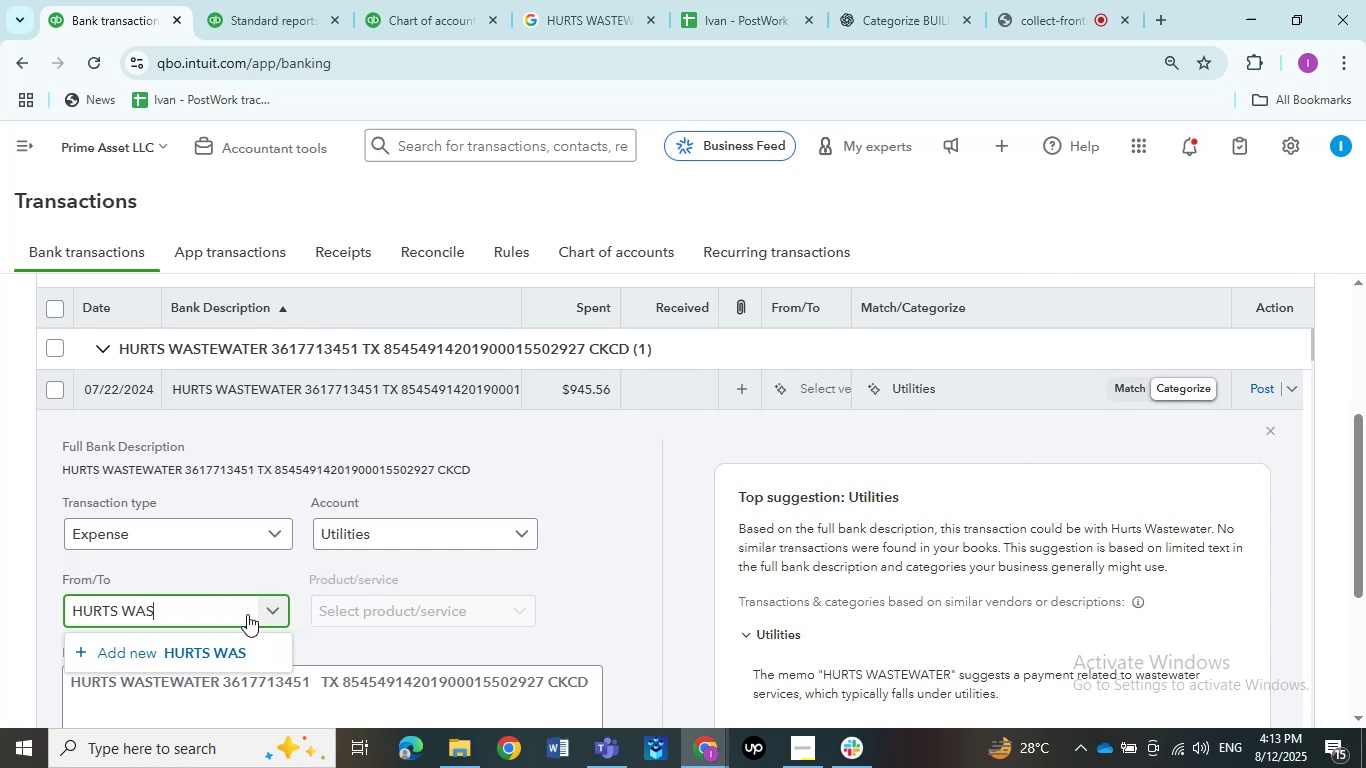 
key(Backspace)
 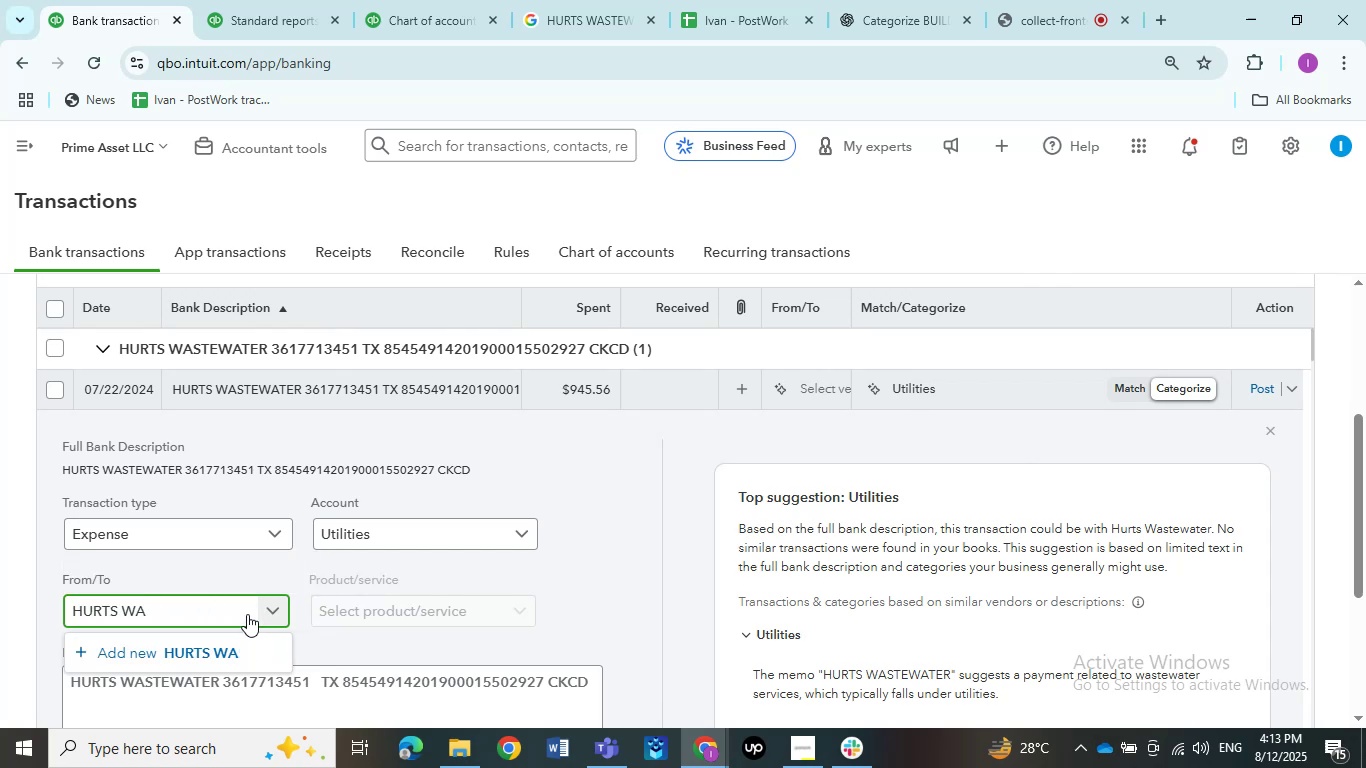 
key(Backspace)
 